 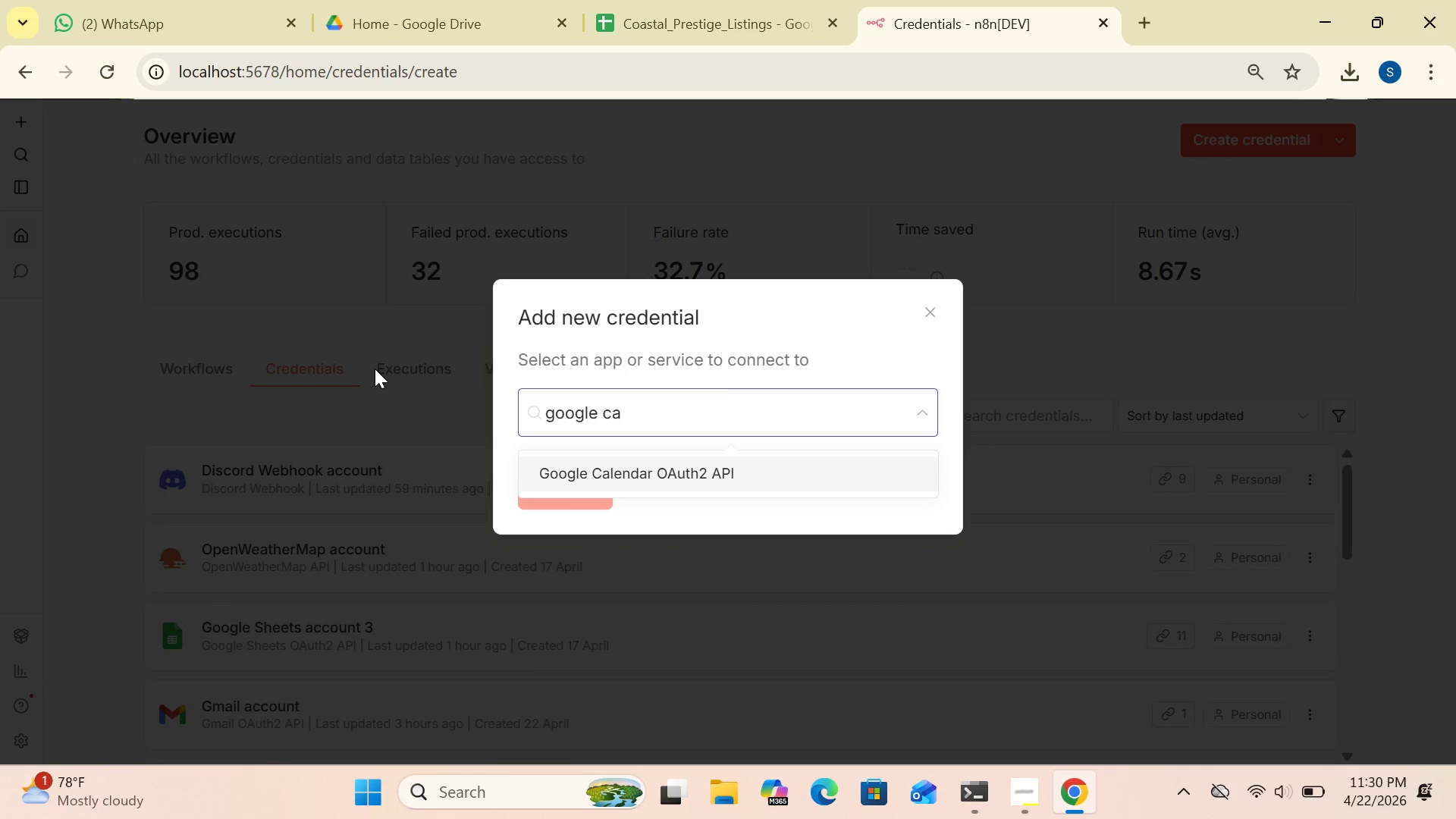 
left_click([611, 465])
 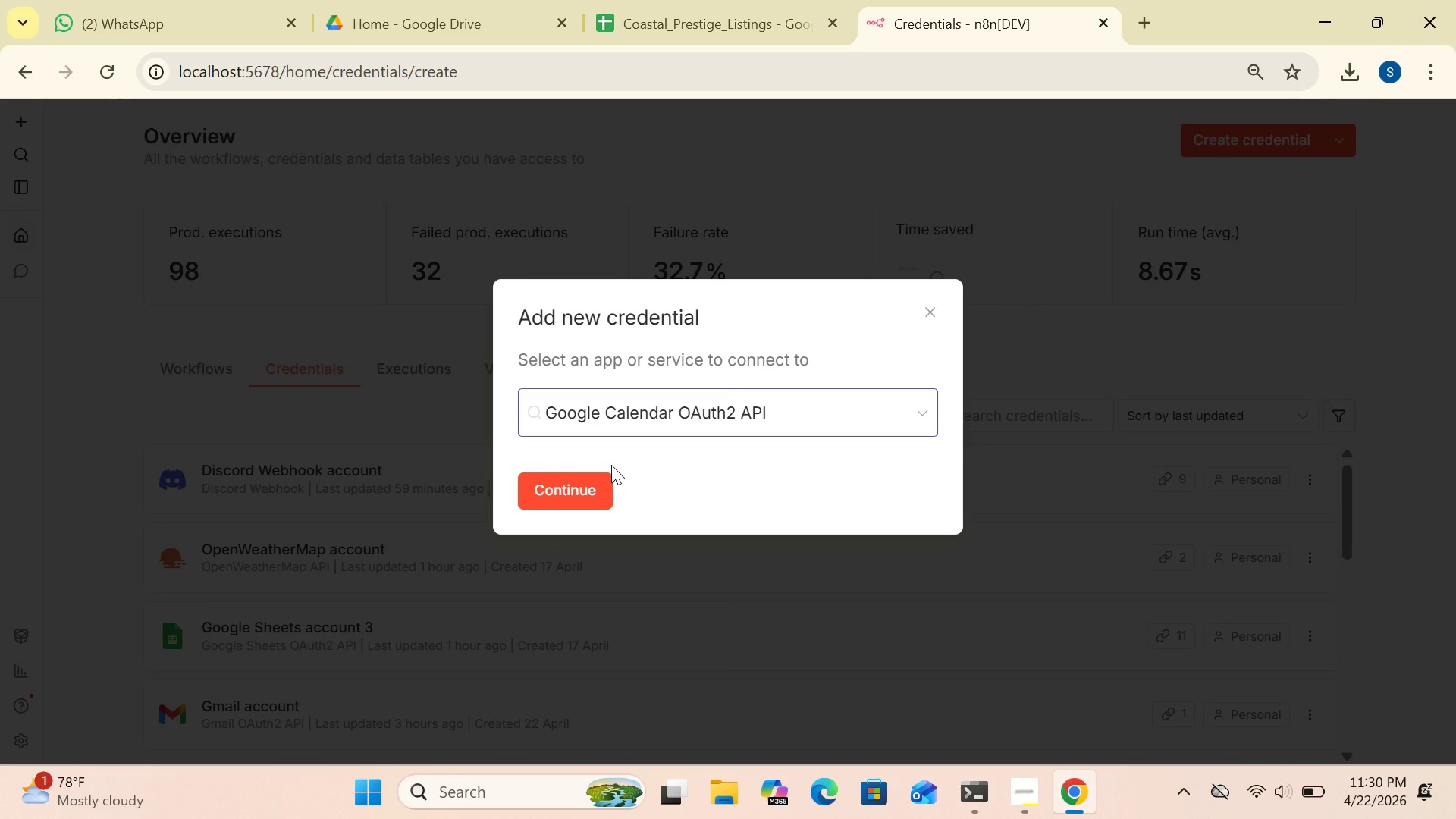 
wait(5.33)
 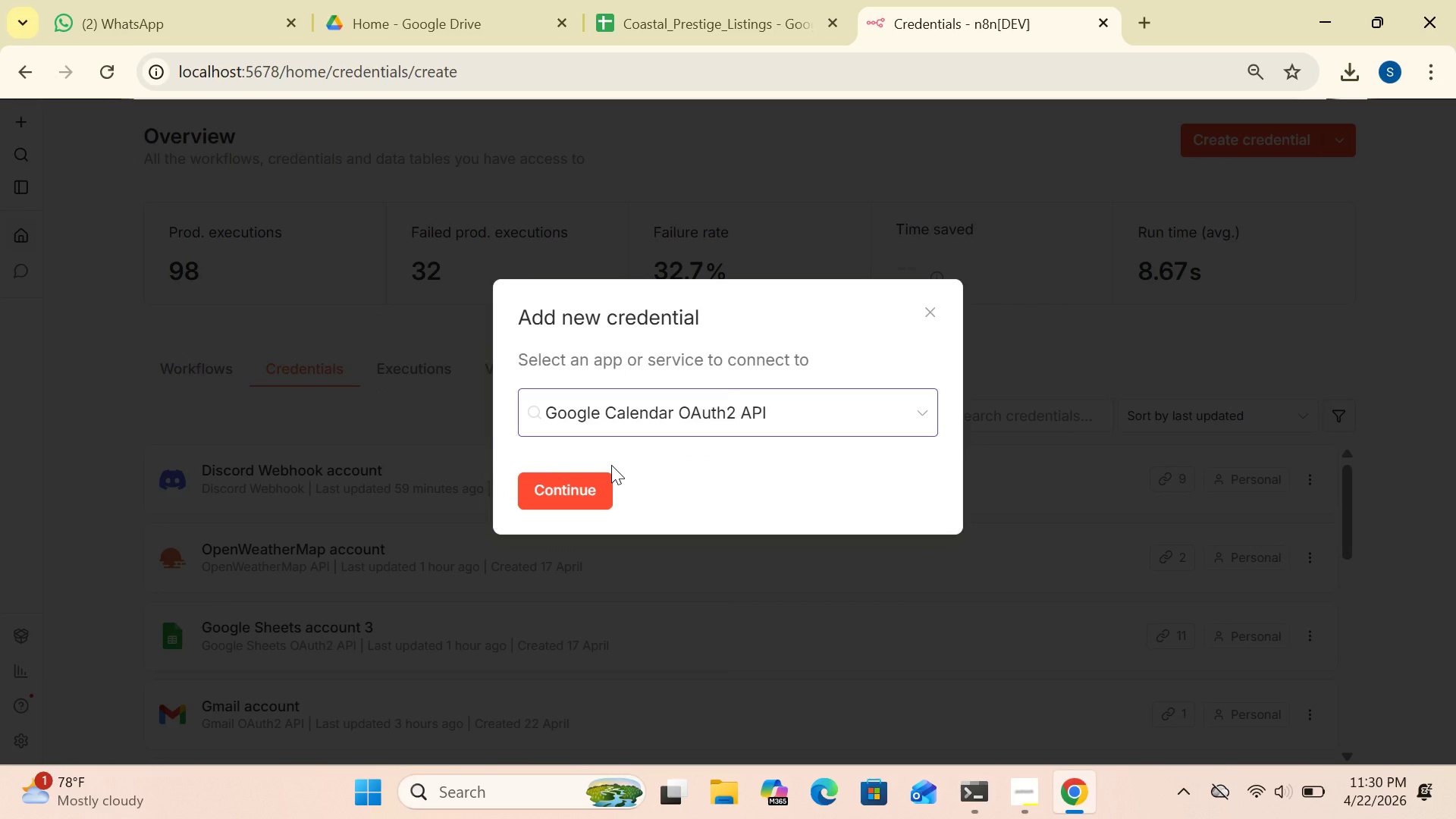 
left_click([594, 484])
 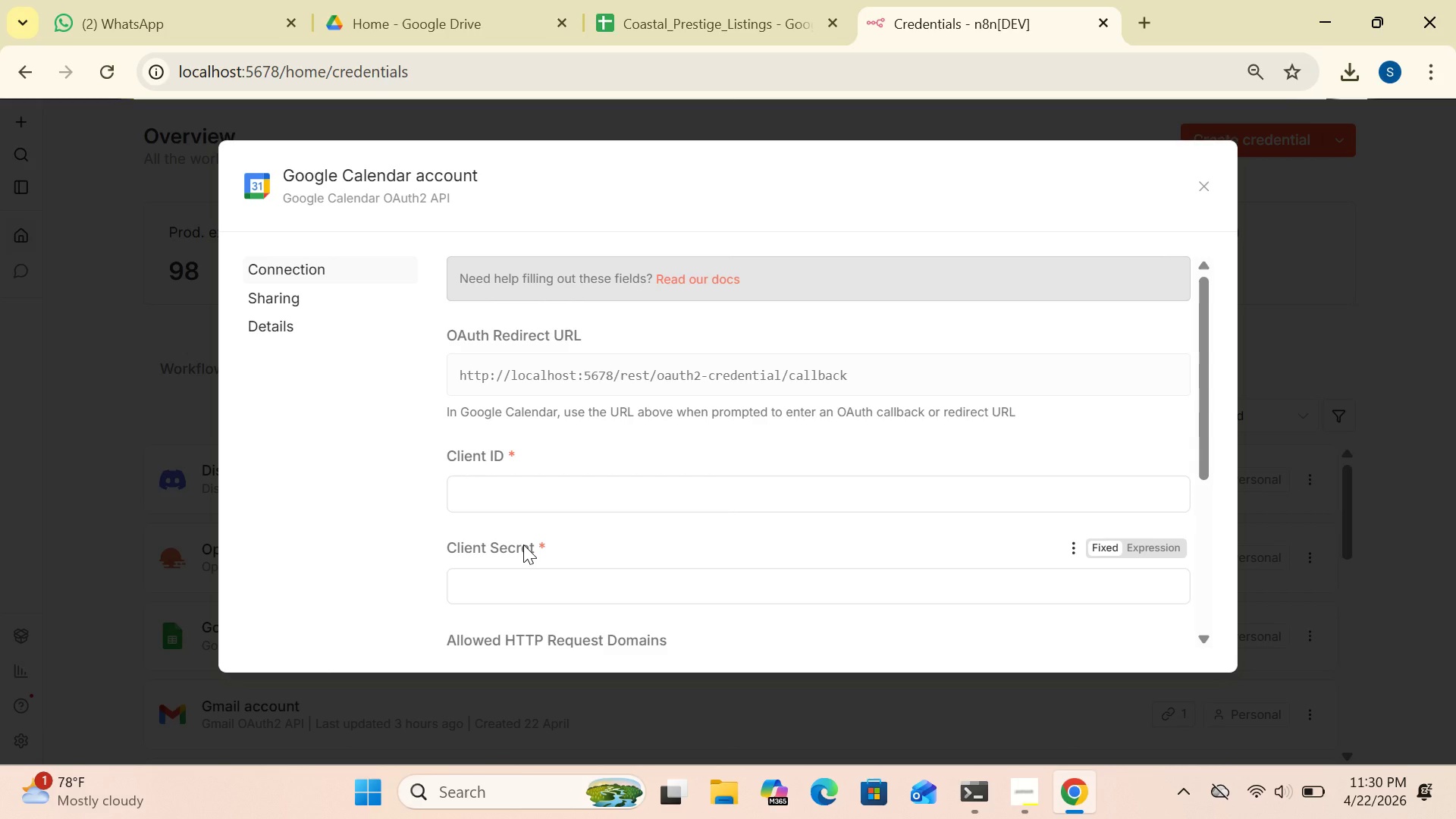 
wait(10.34)
 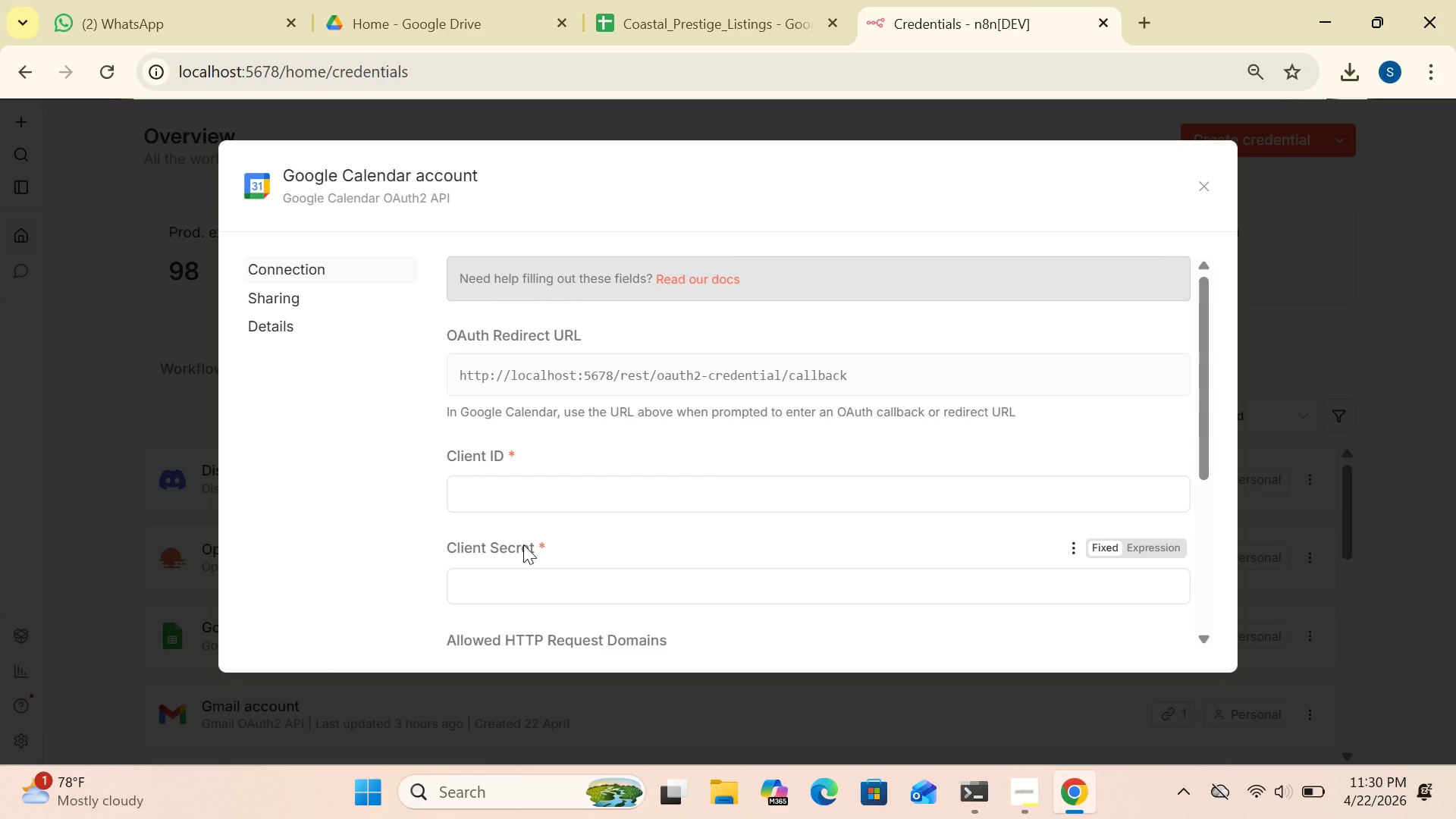 
left_click_drag(start_coordinate=[1210, 381], to_coordinate=[1192, 418])
 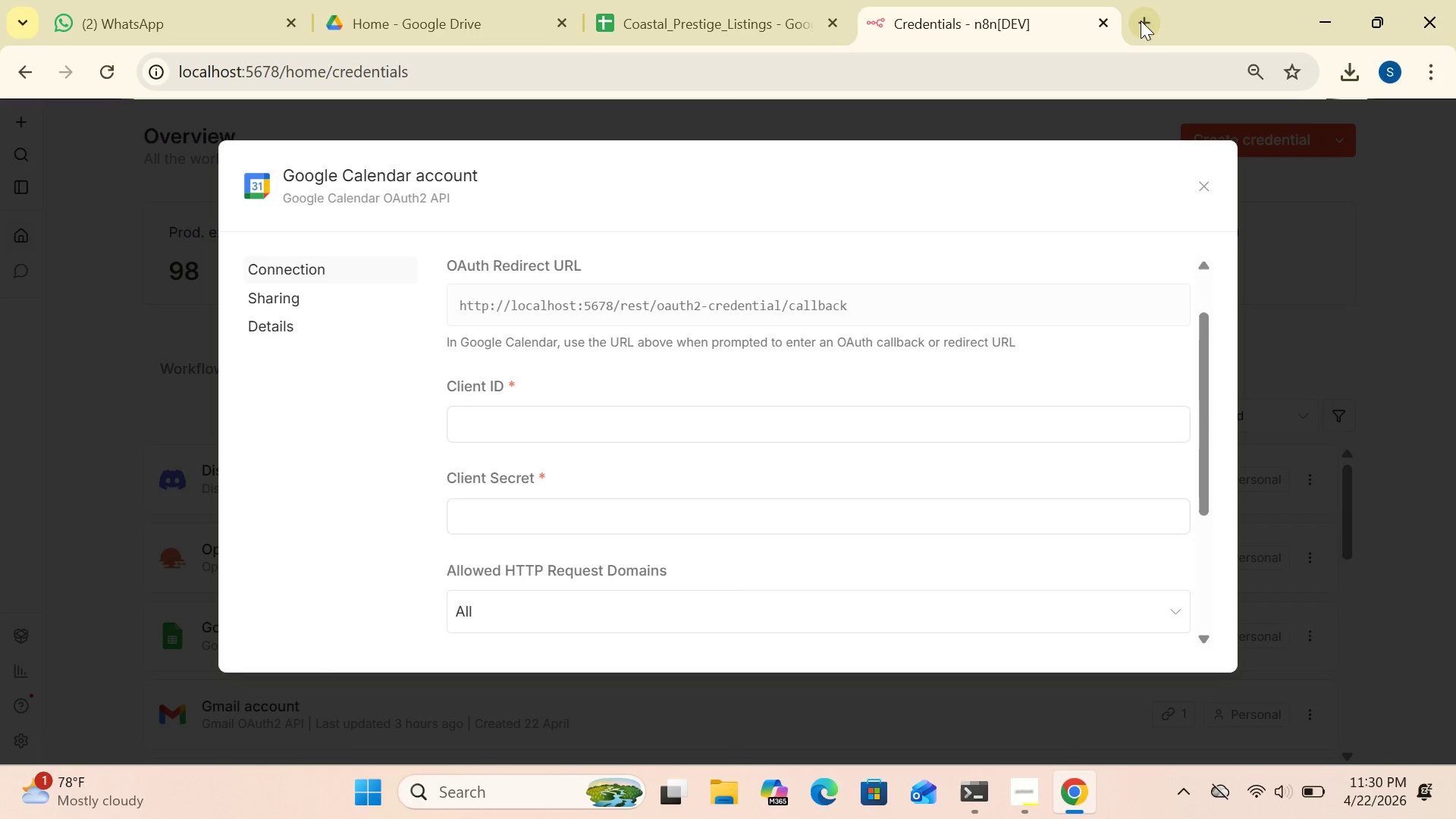 
left_click([1138, 28])
 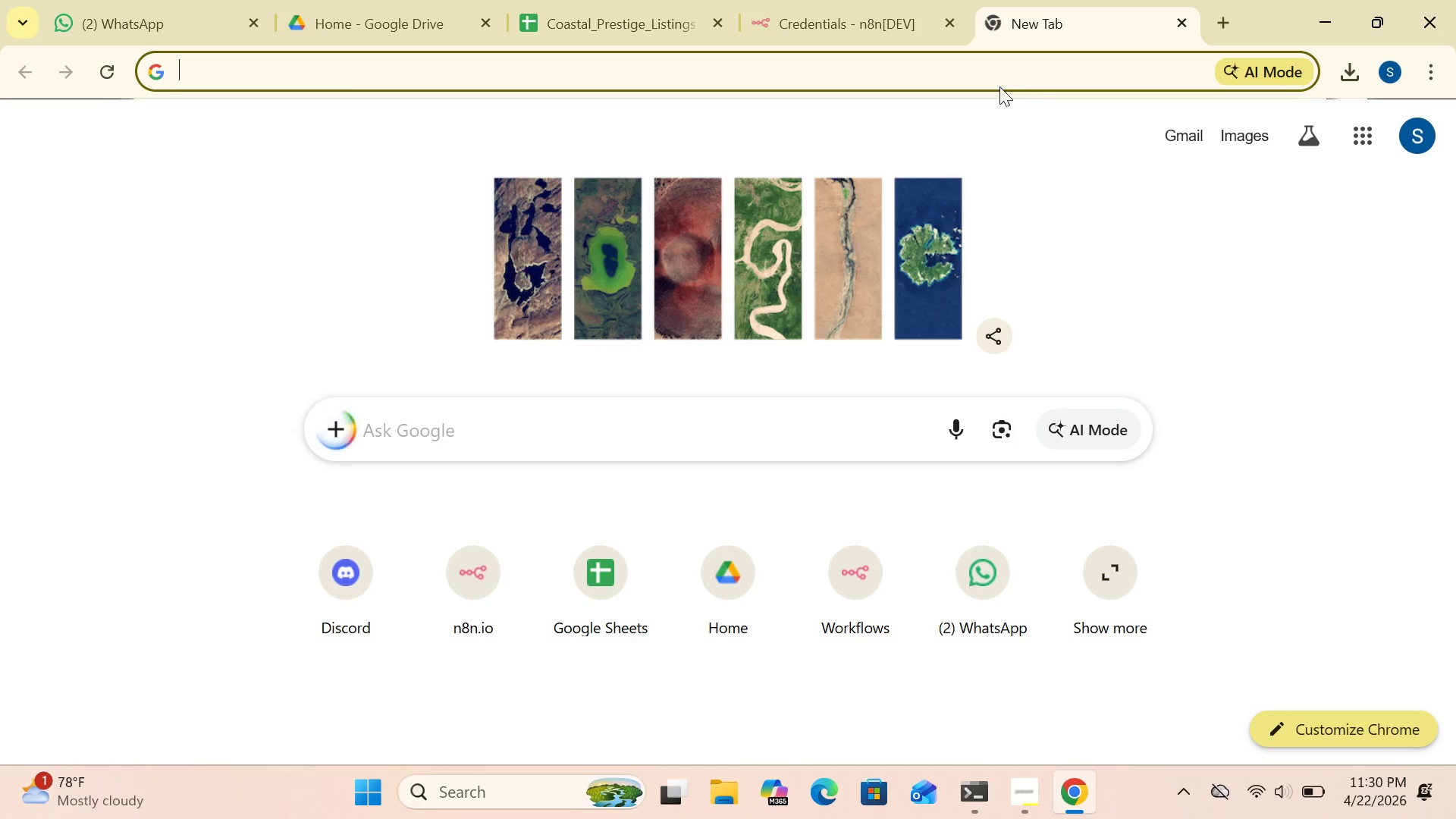 
left_click([950, 69])
 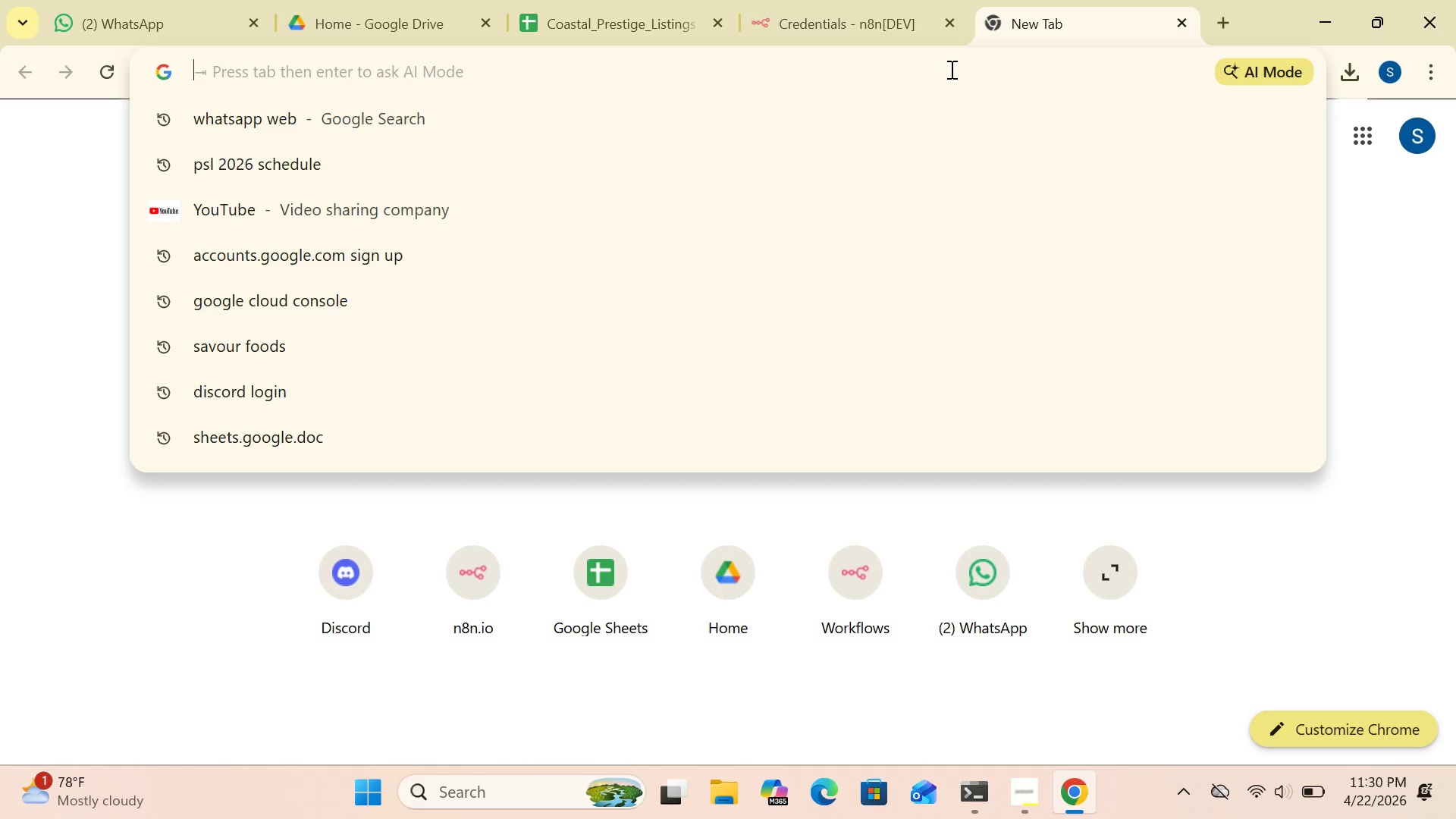 
type(cons)
 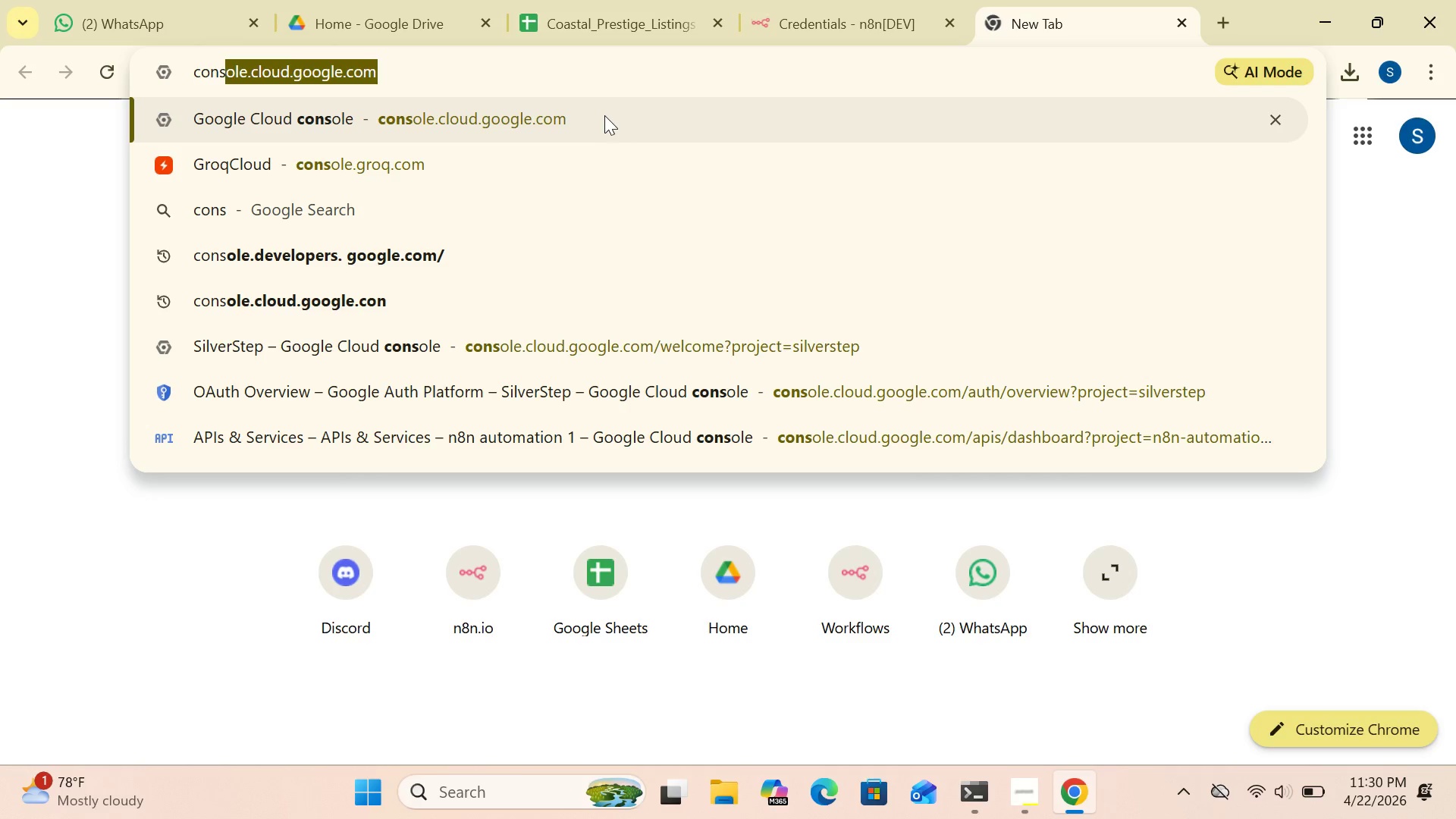 
left_click([604, 115])
 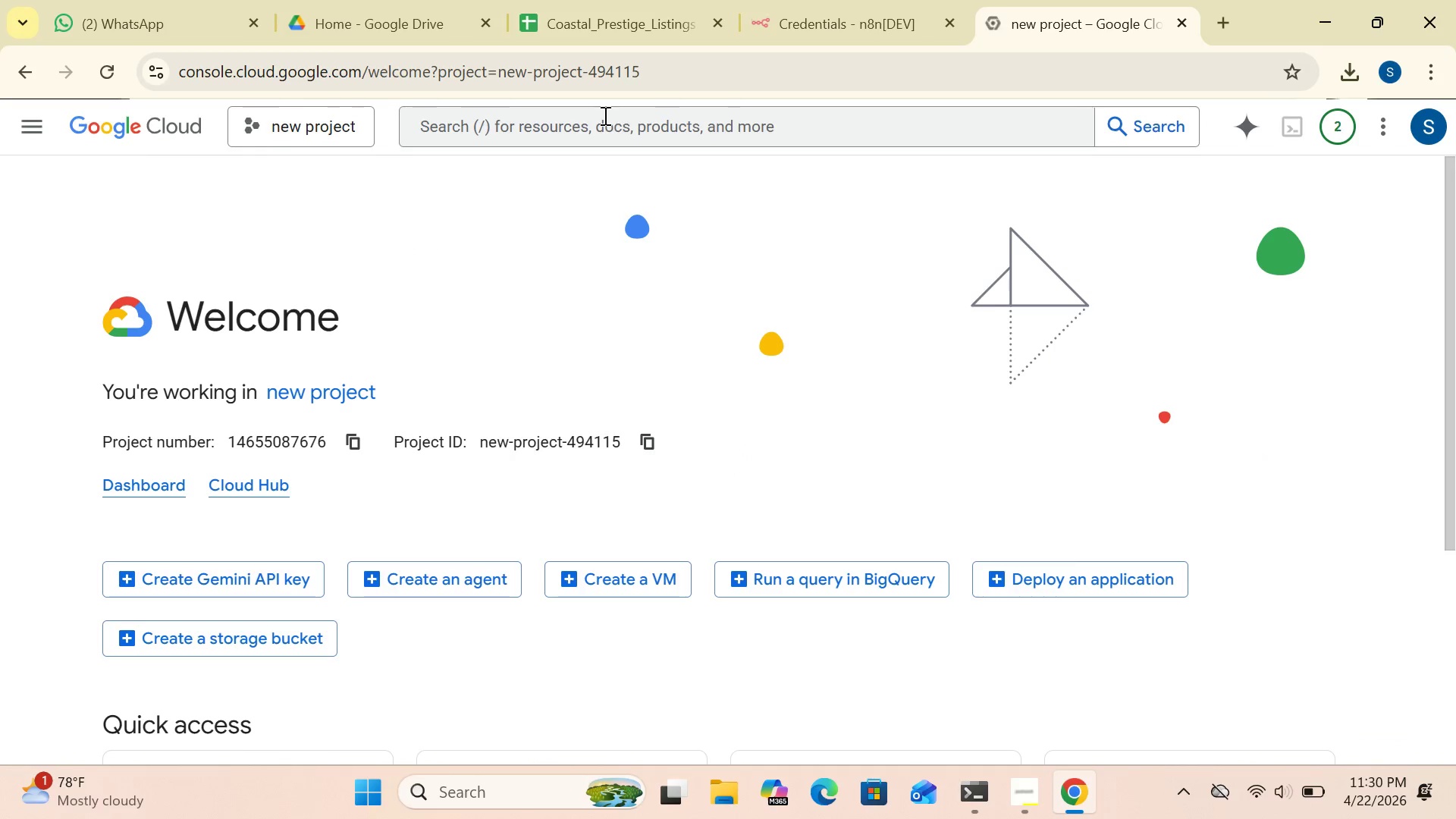 
wait(8.22)
 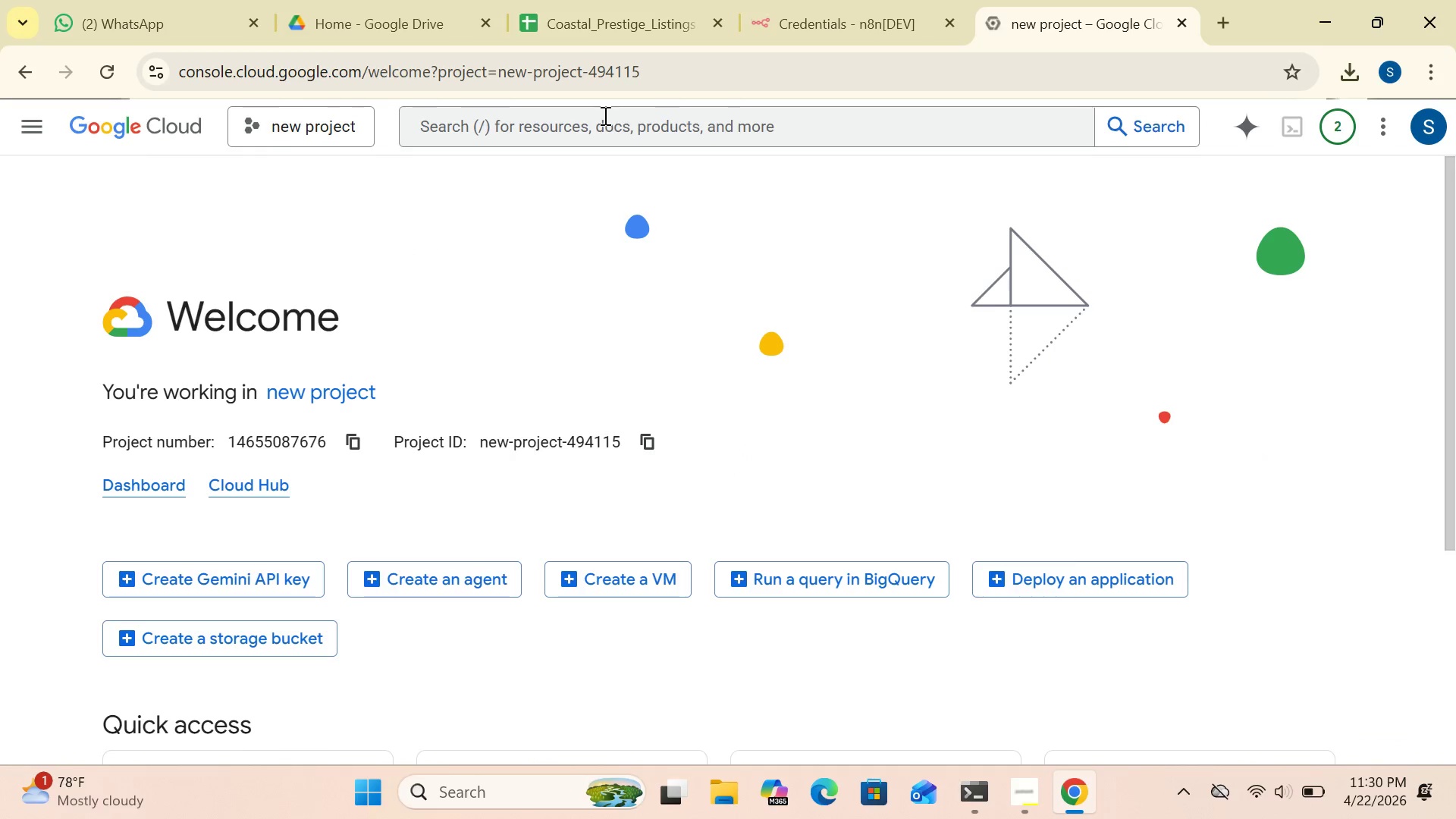 
left_click([306, 176])
 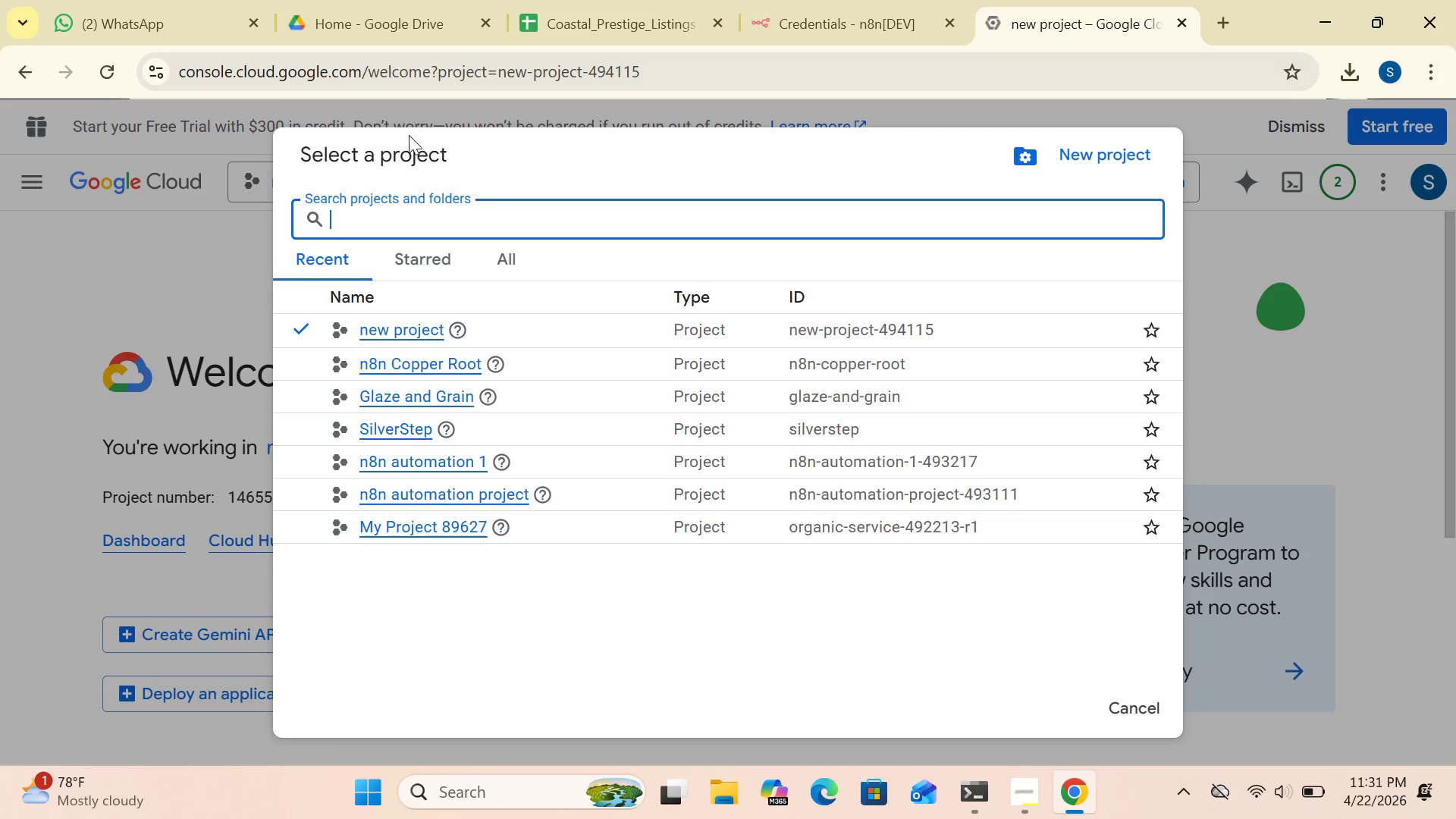 
wait(40.95)
 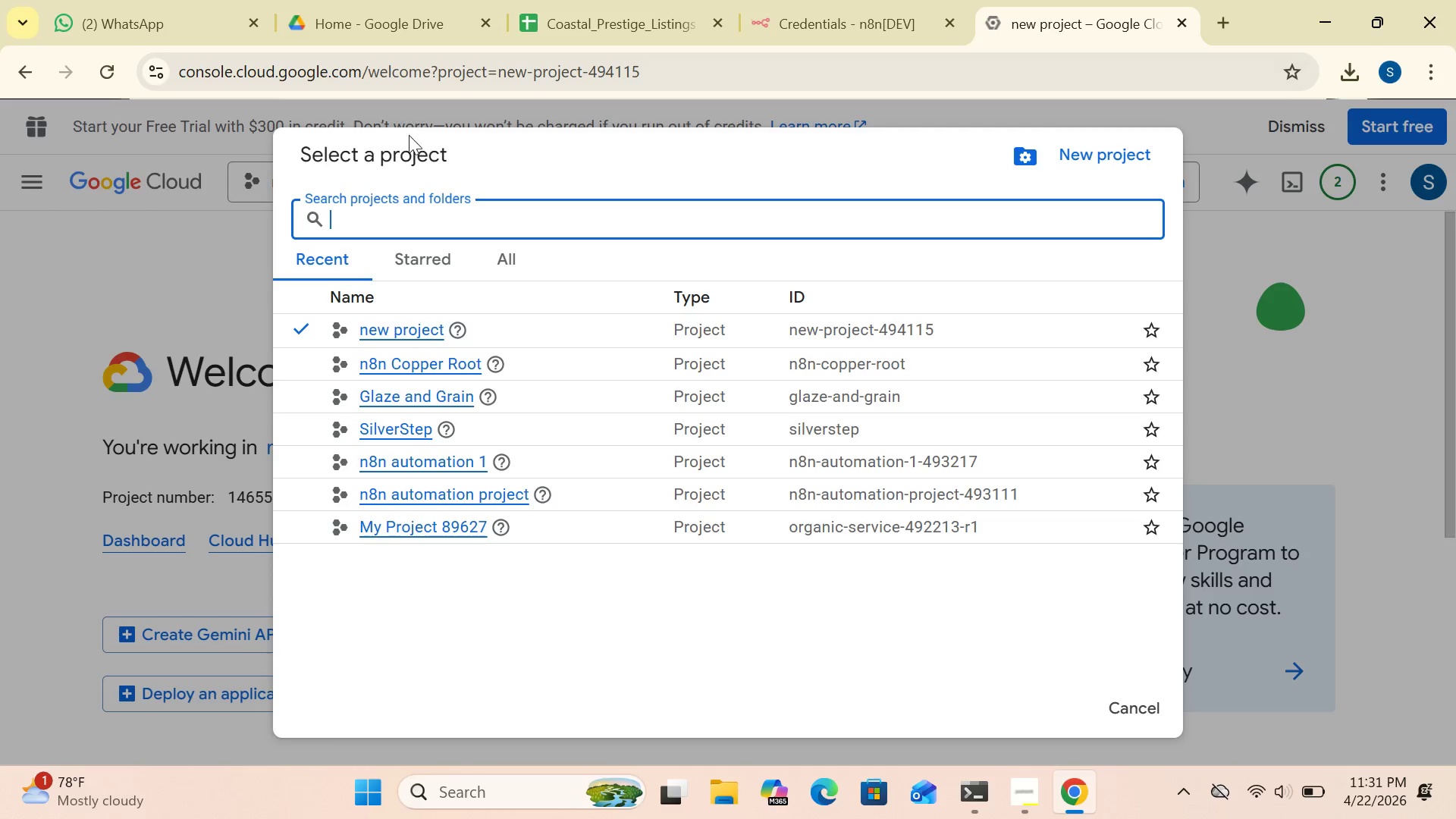 
left_click([46, 566])
 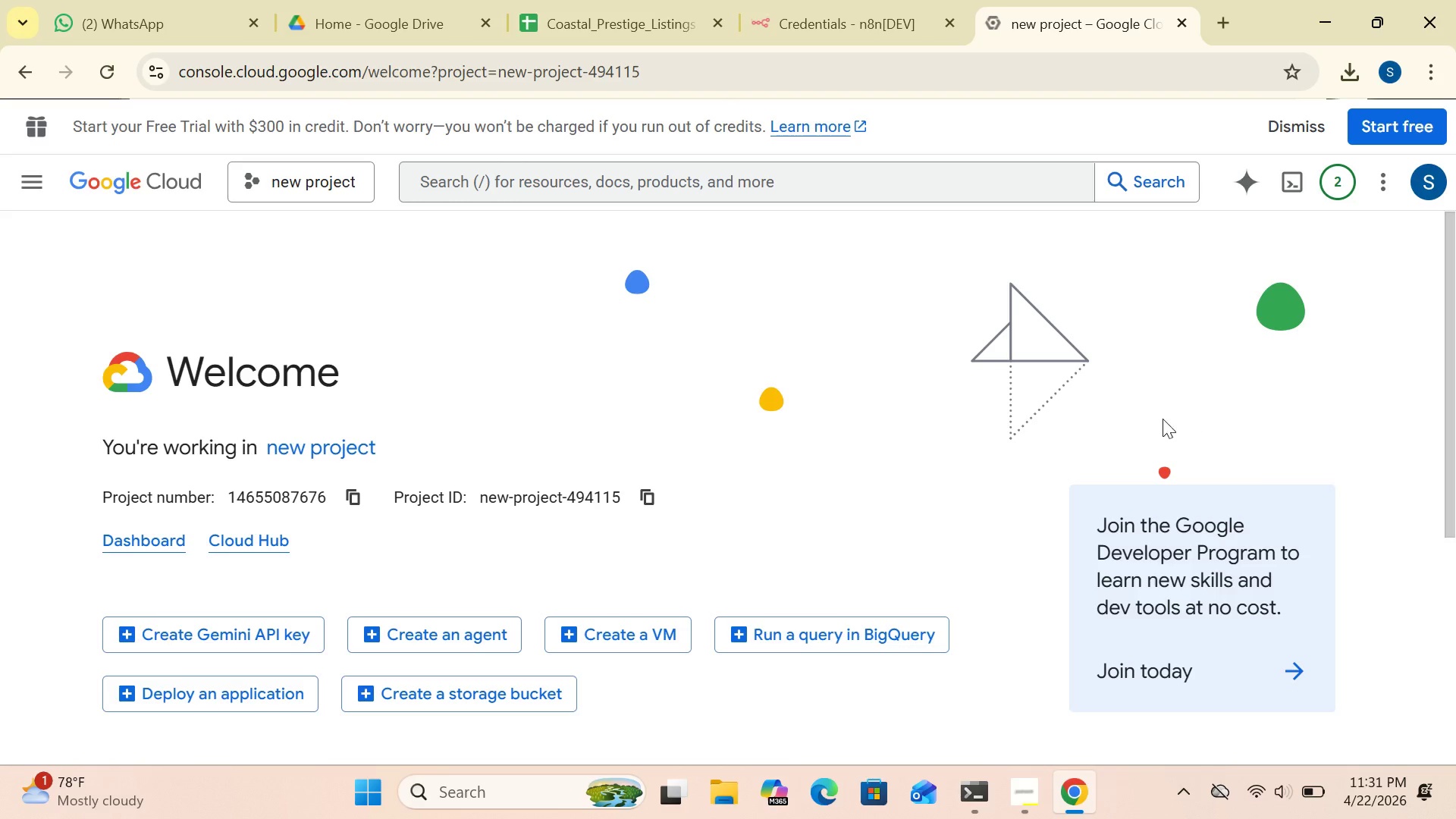 
wait(7.5)
 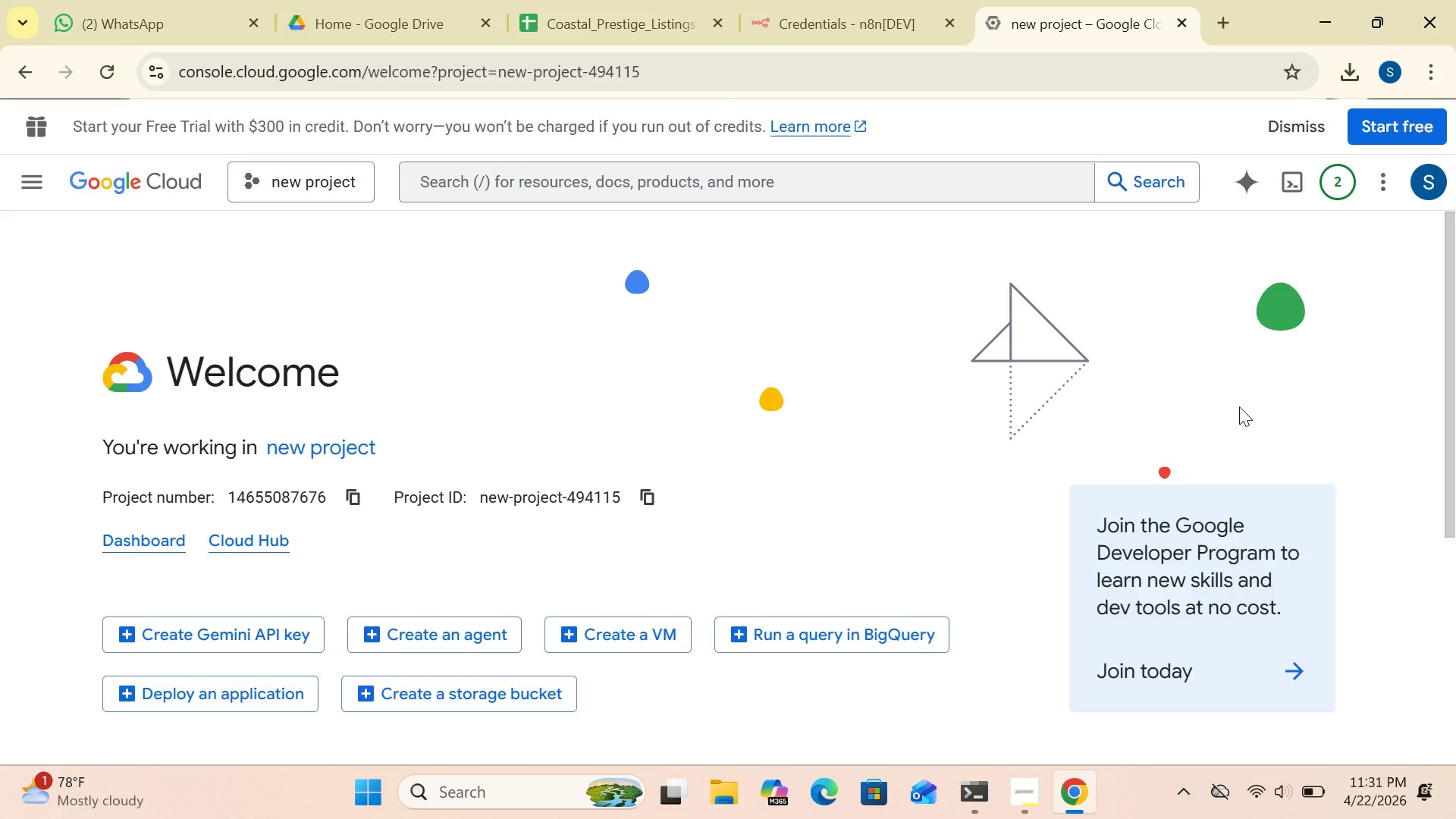 
left_click([309, 180])
 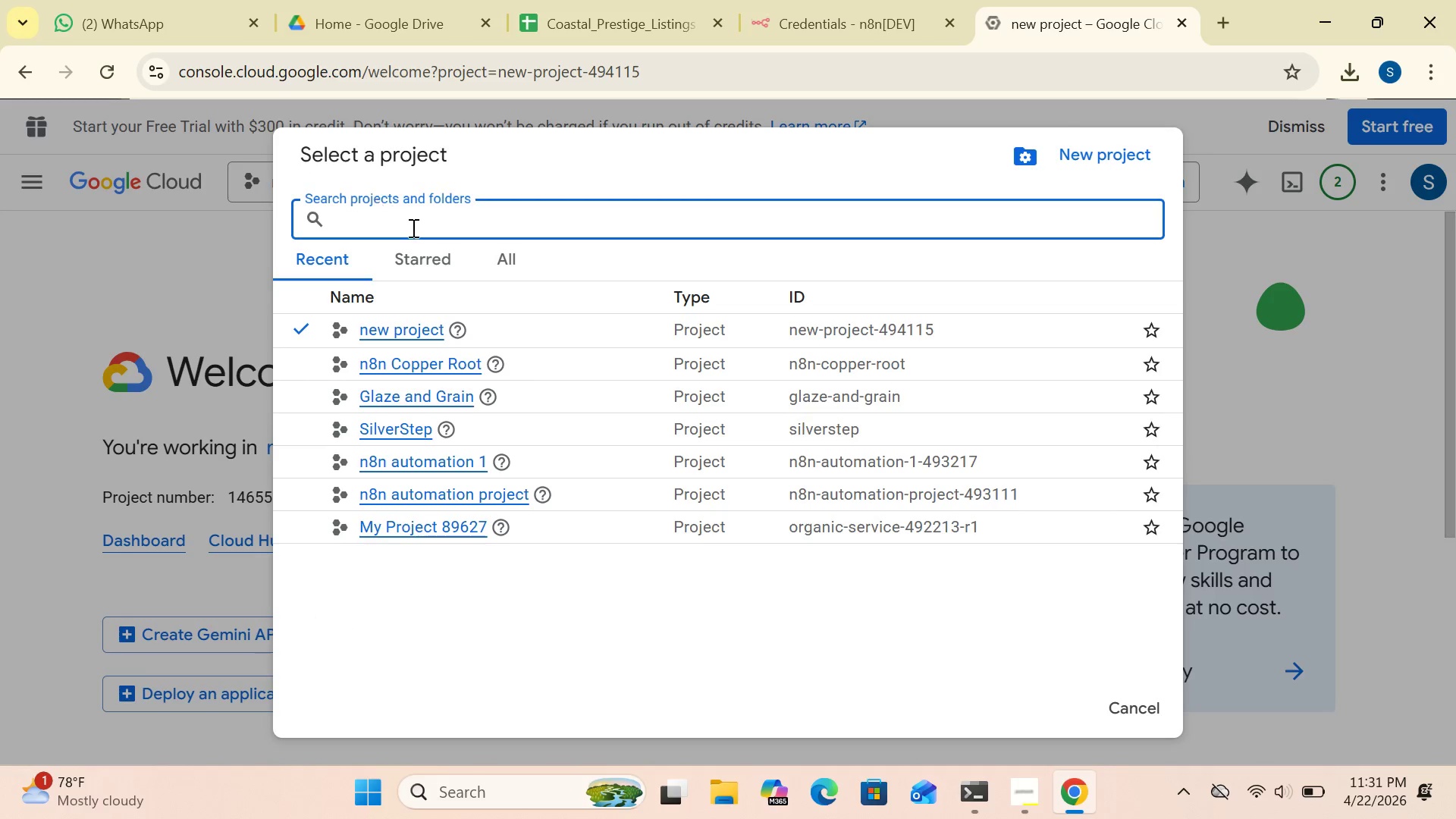 
mouse_move([441, 361])
 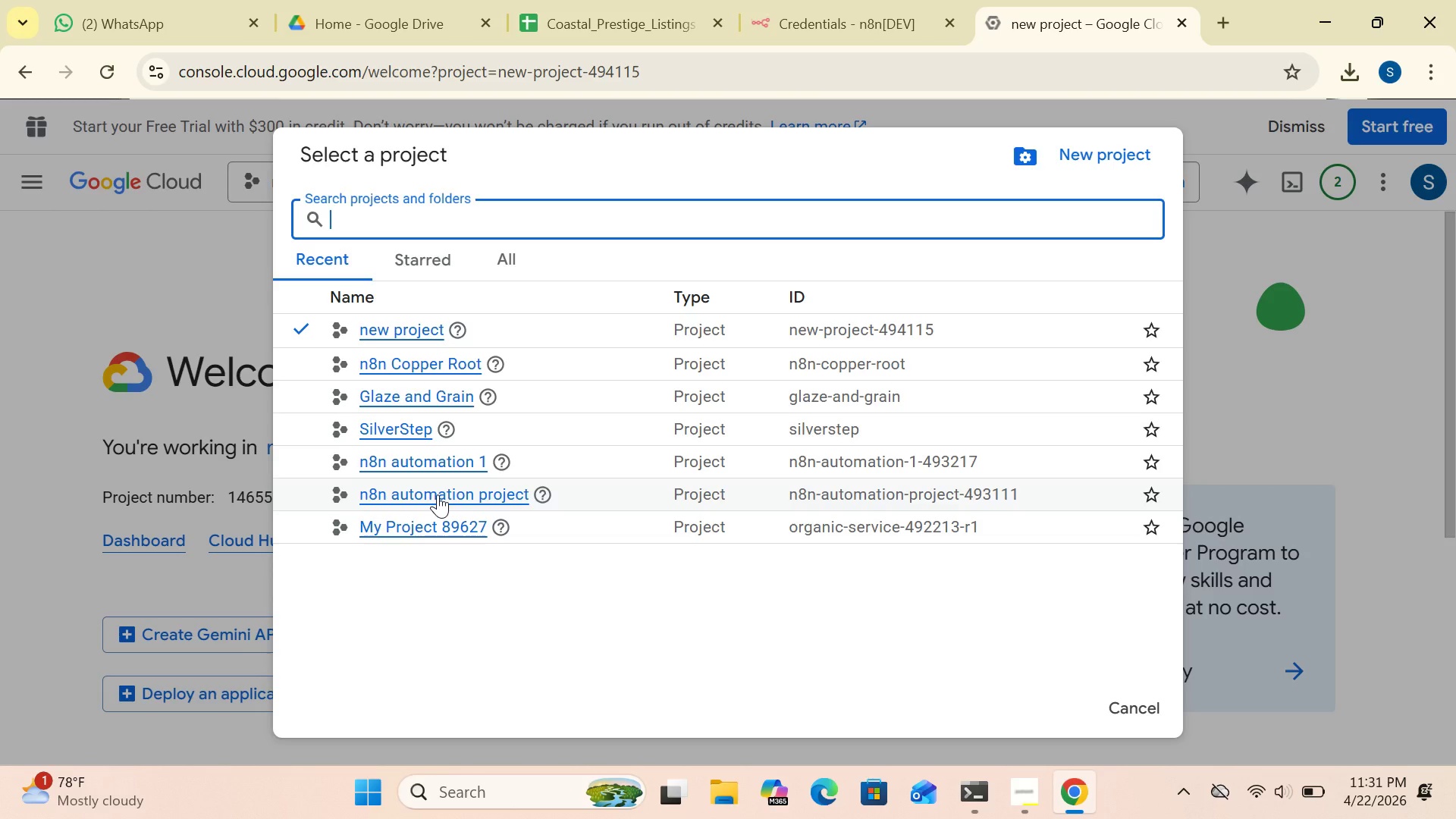 
wait(7.62)
 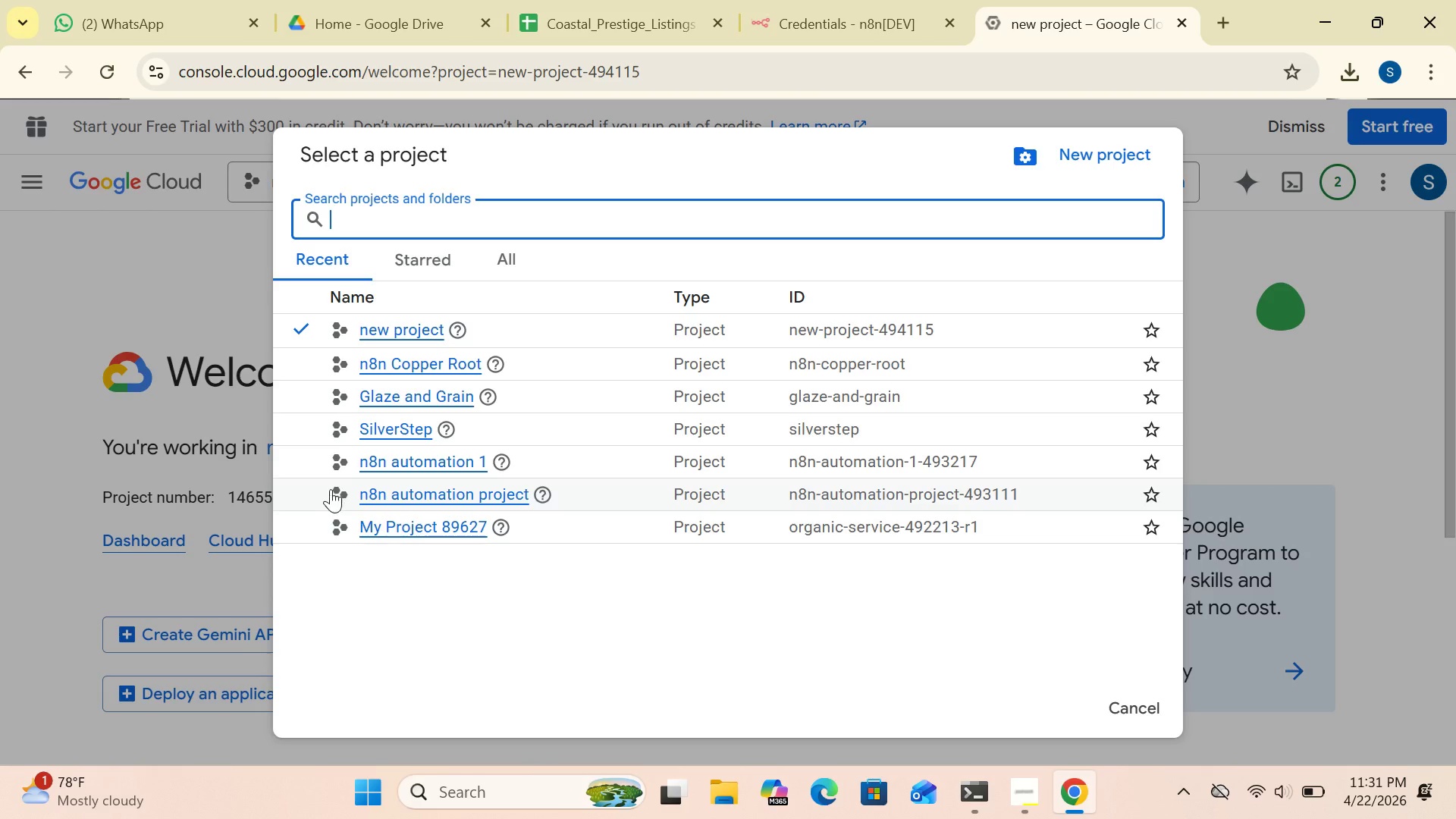 
double_click([438, 494])
 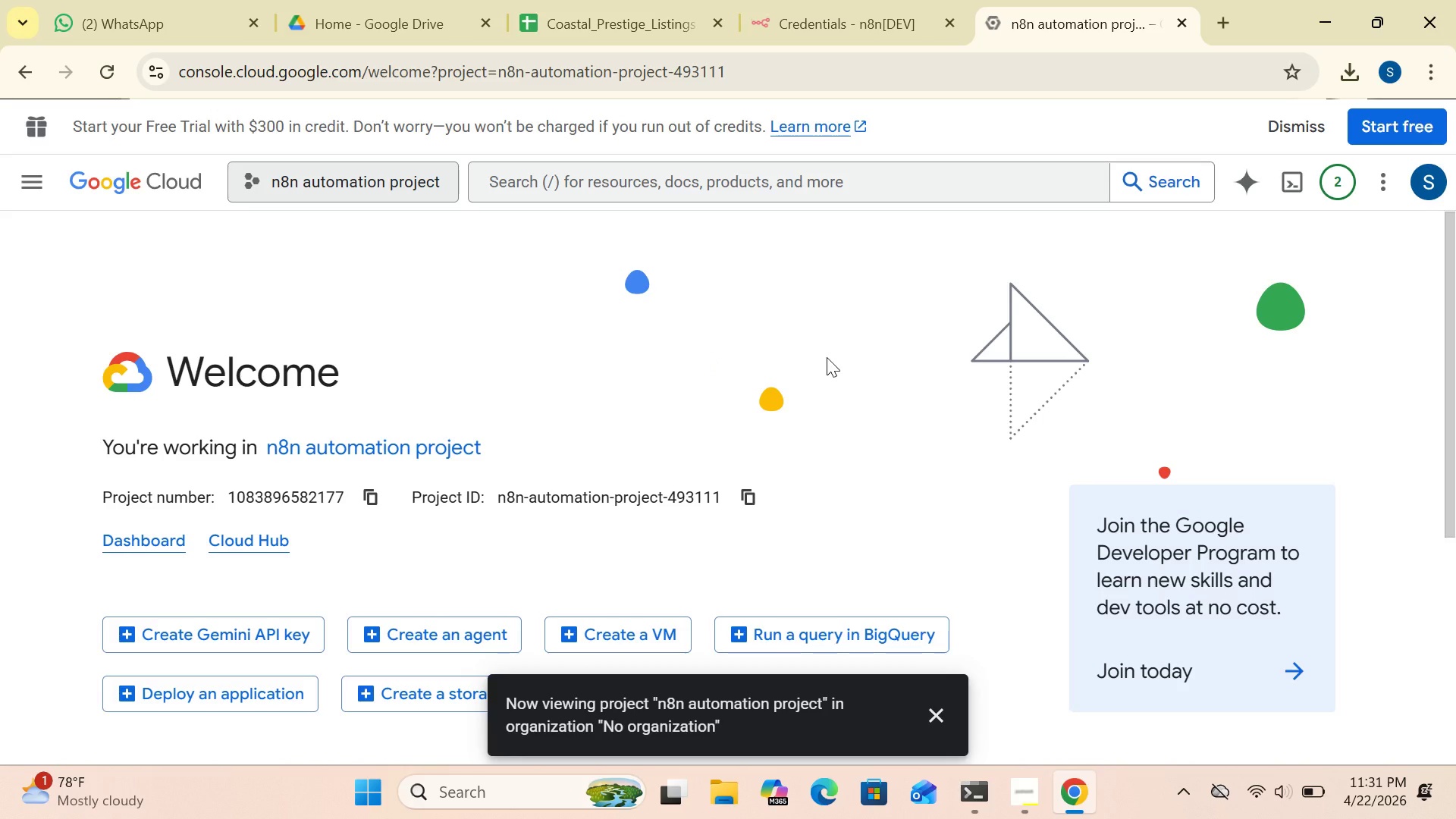 
wait(11.47)
 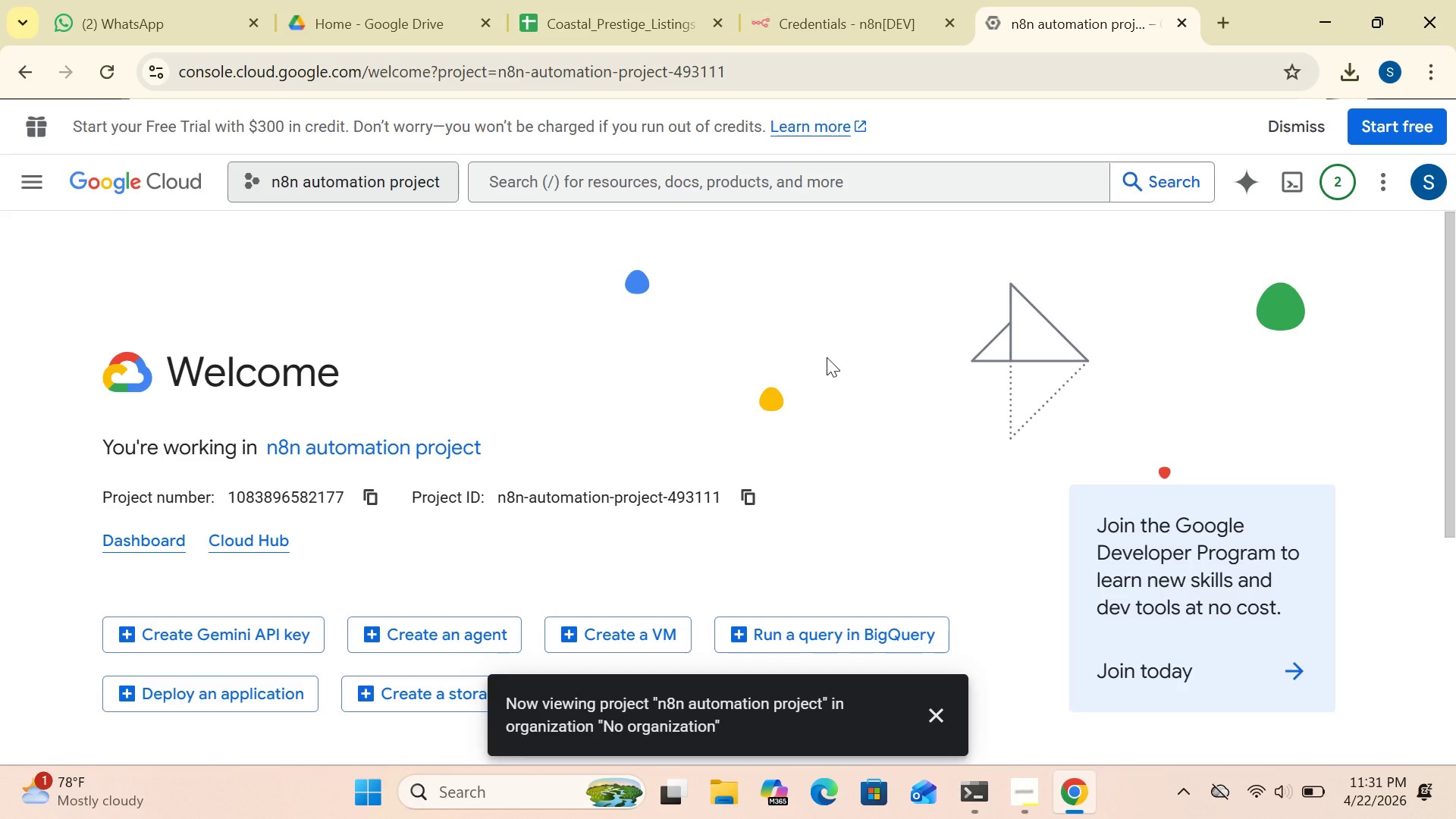 
left_click_drag(start_coordinate=[1448, 284], to_coordinate=[1455, 444])
 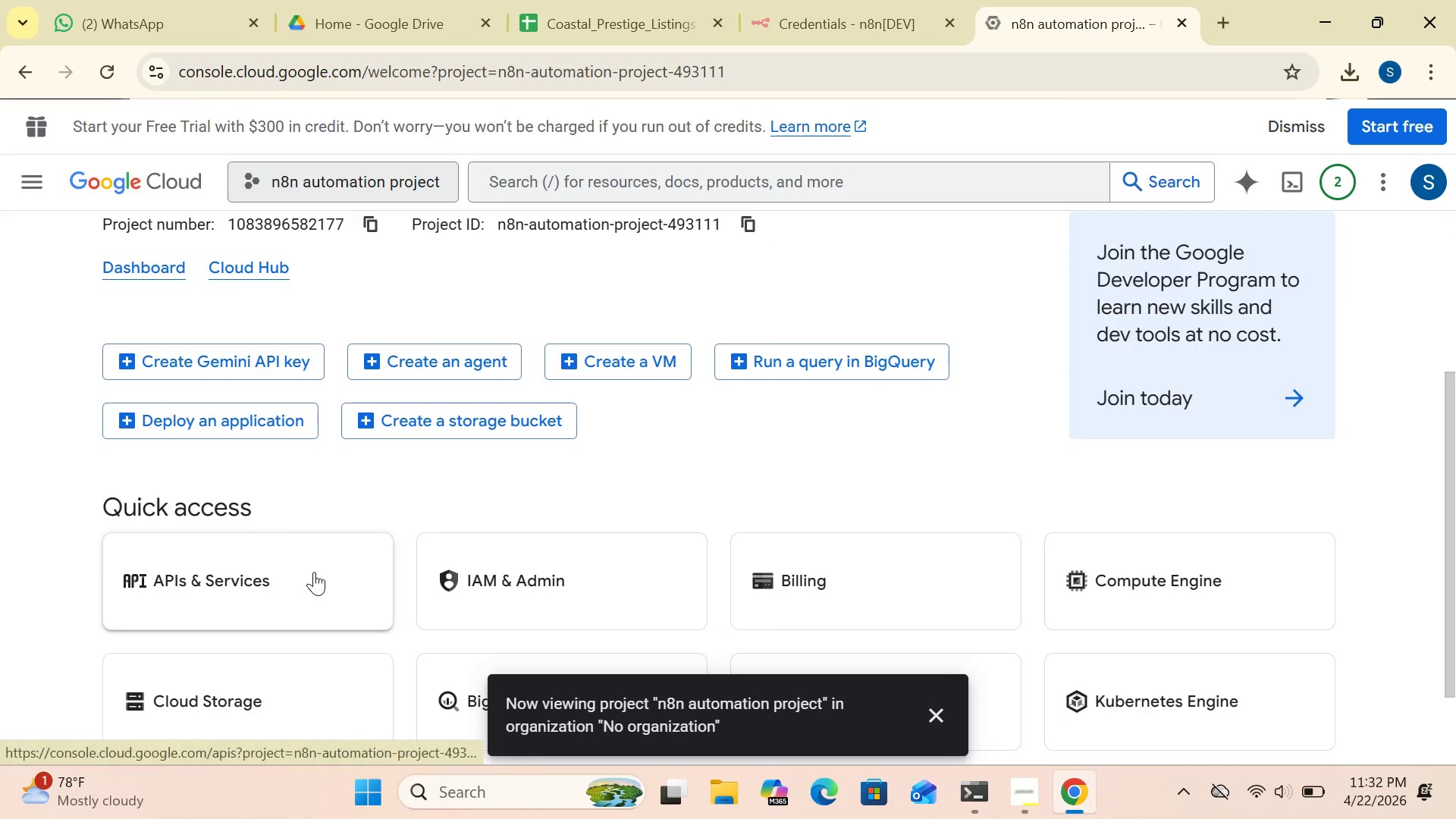 
double_click([314, 572])
 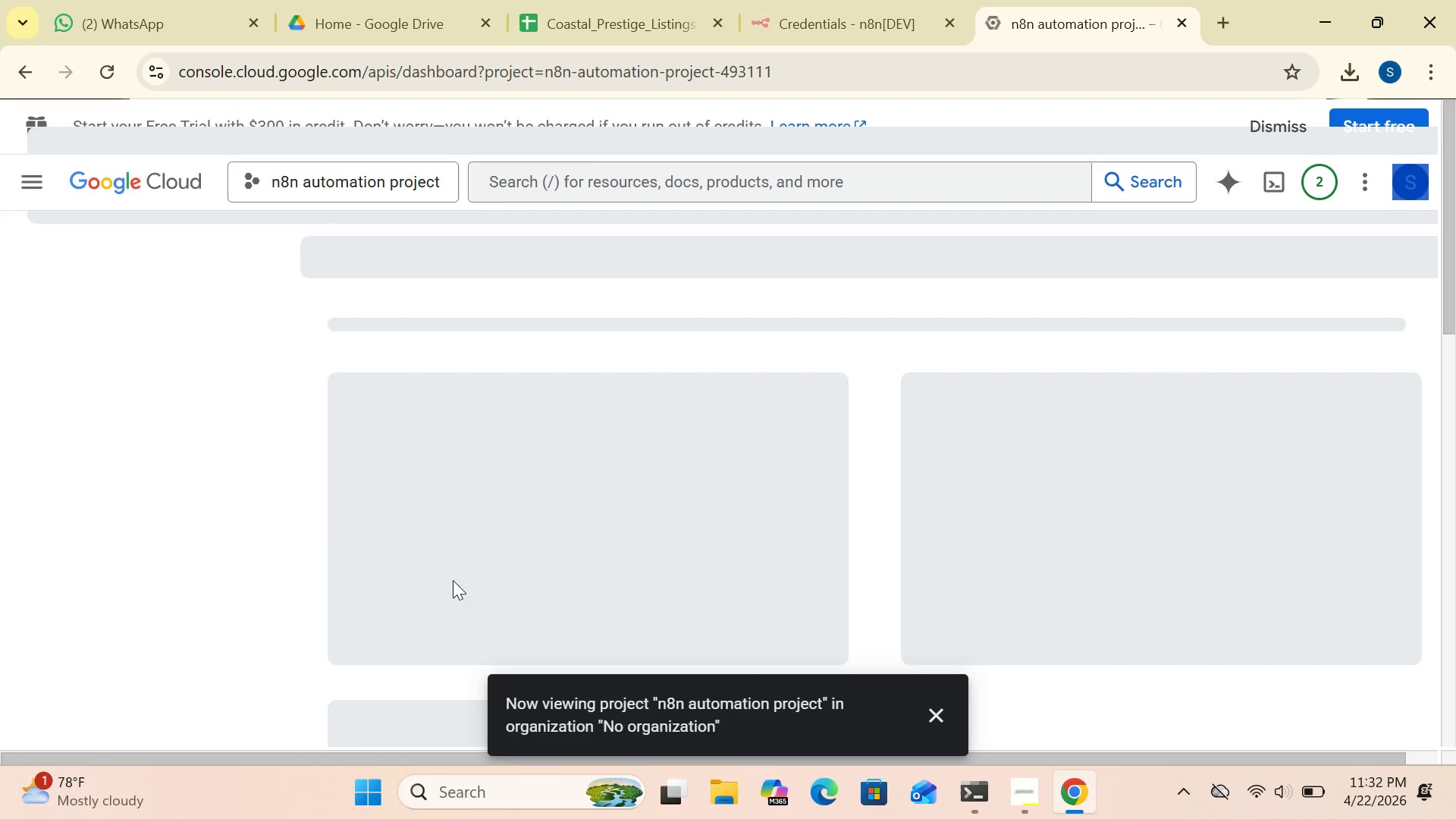 
wait(5.22)
 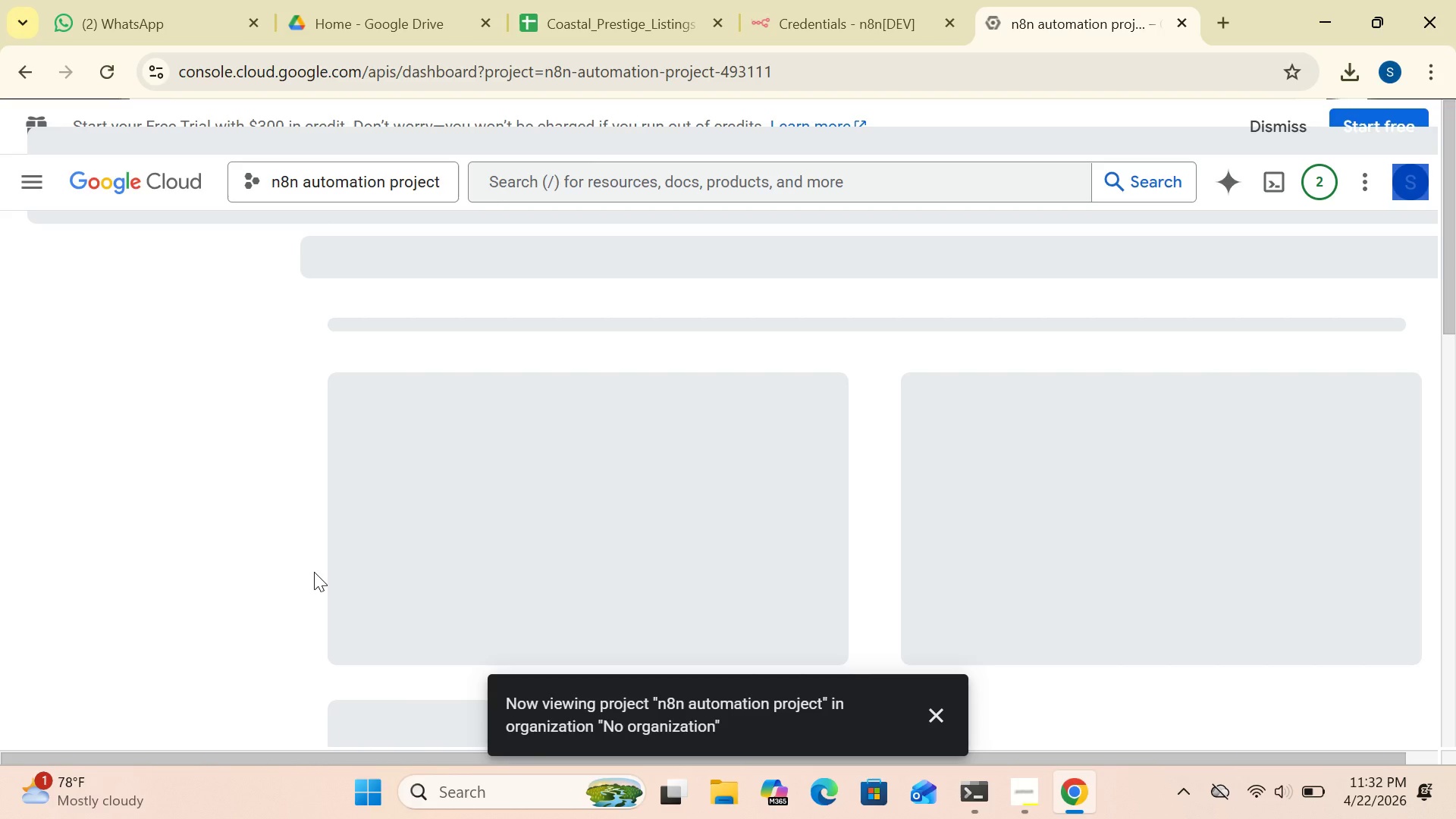 
left_click([940, 711])
 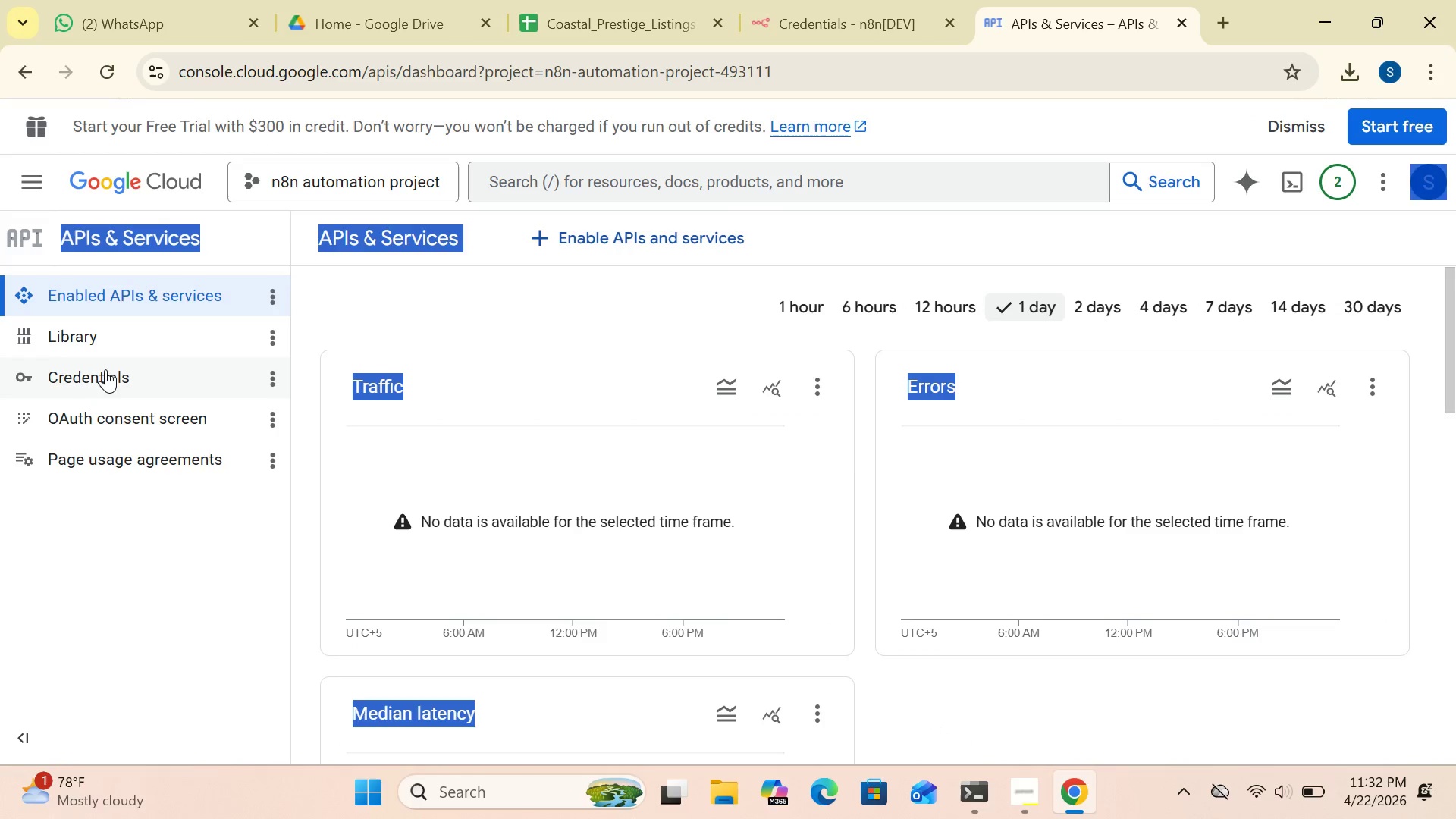 
double_click([106, 366])
 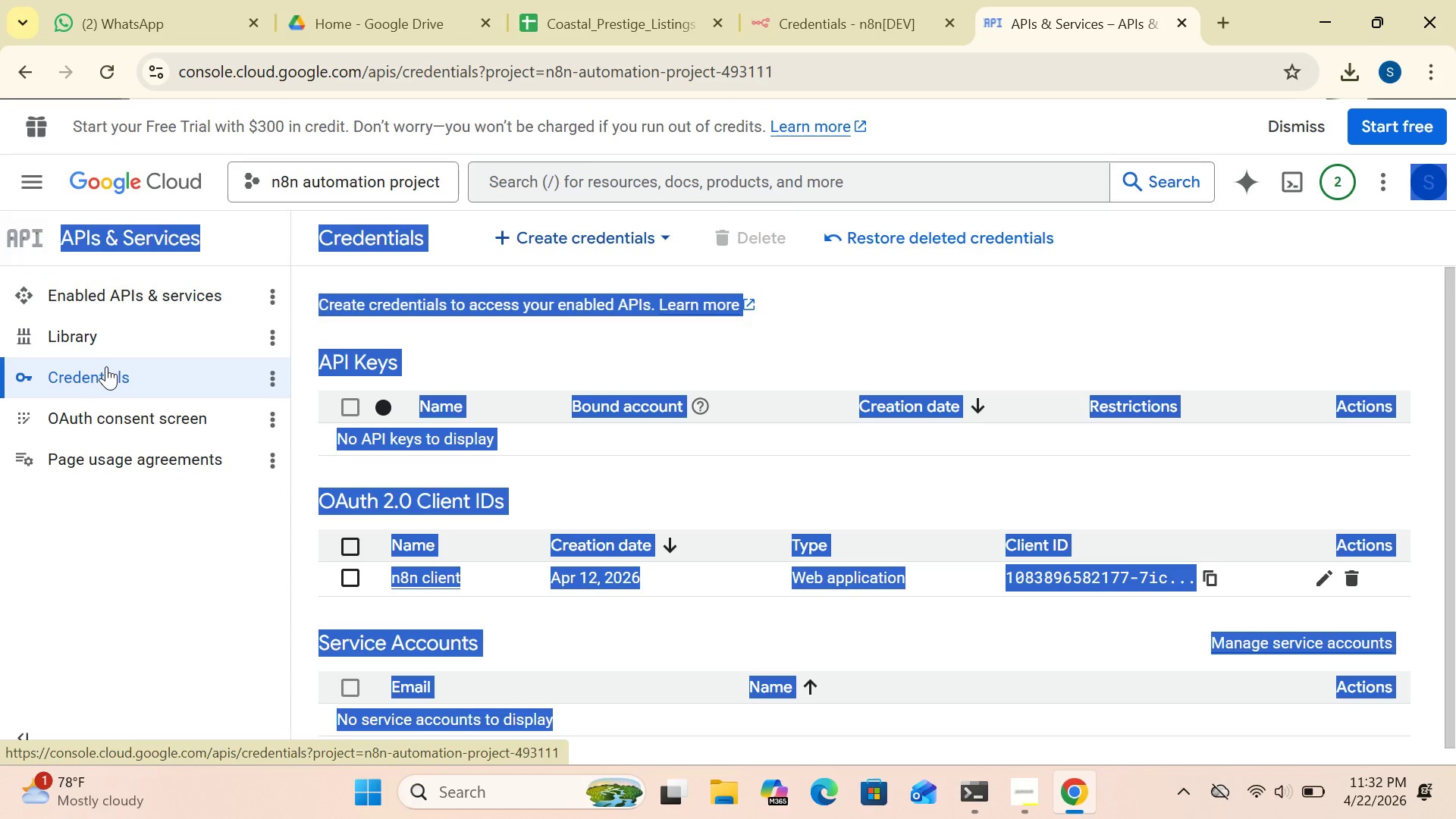 
wait(6.41)
 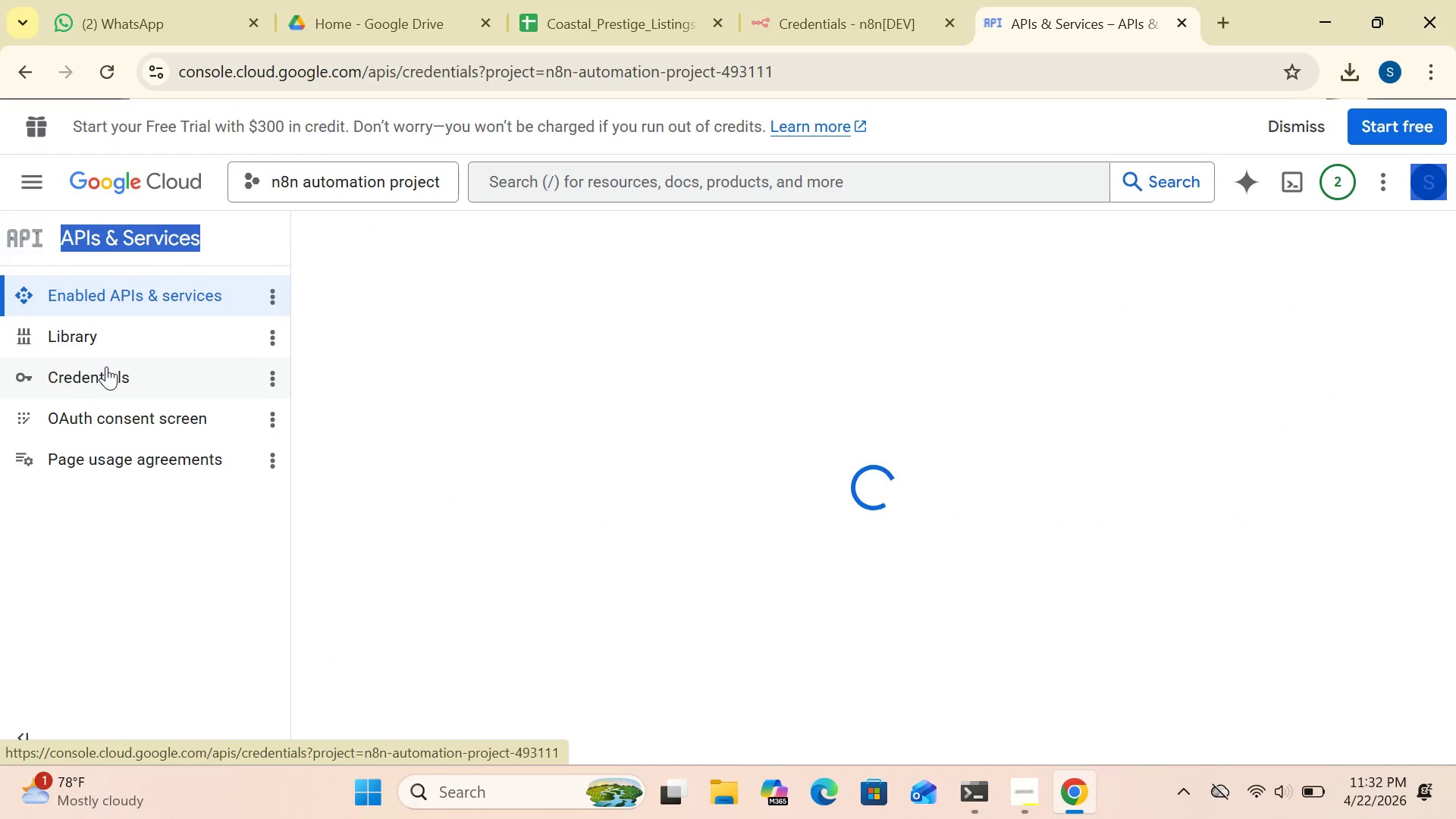 
left_click([143, 580])
 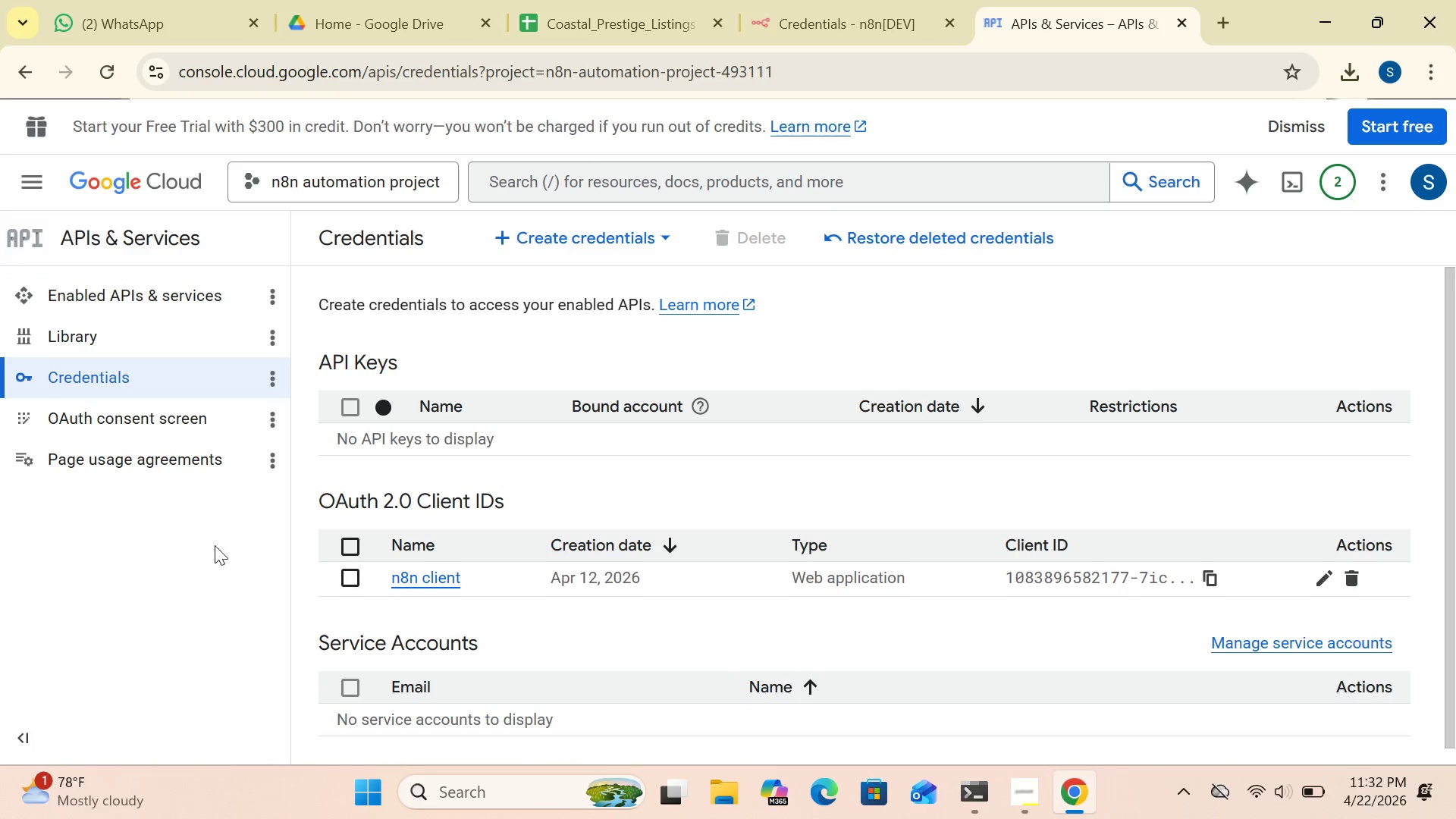 
wait(10.03)
 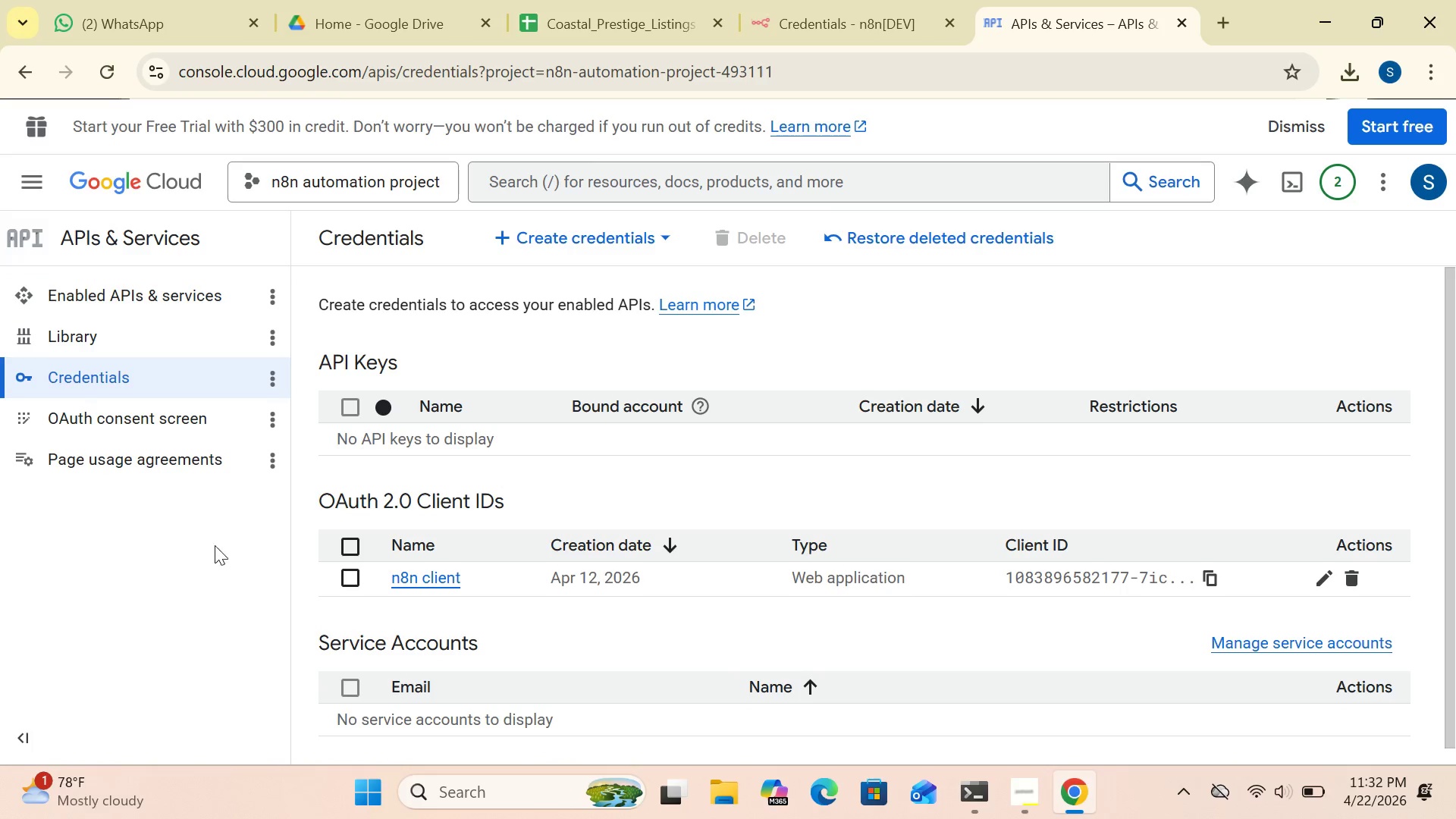 
left_click([1318, 585])
 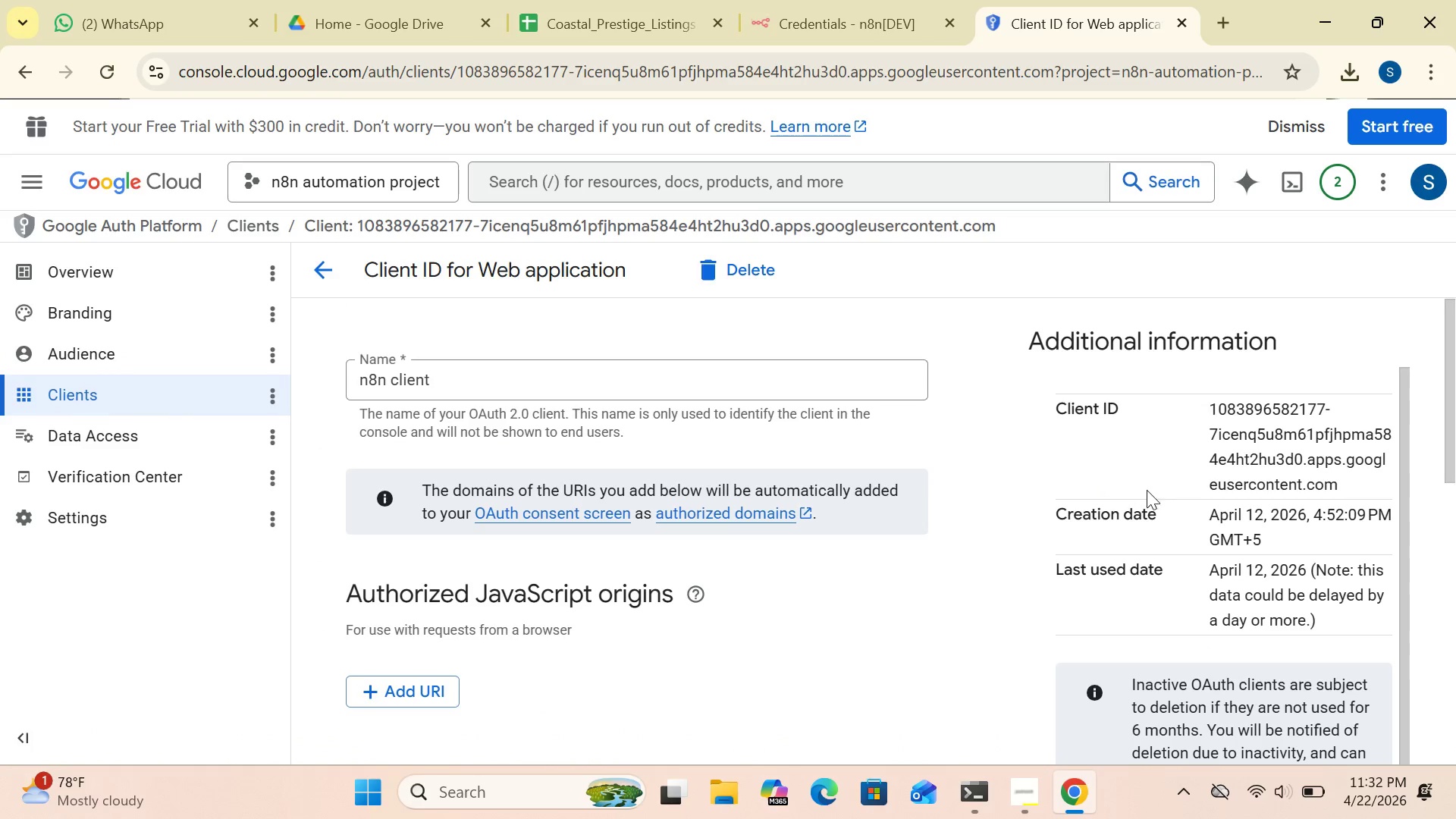 
wait(11.97)
 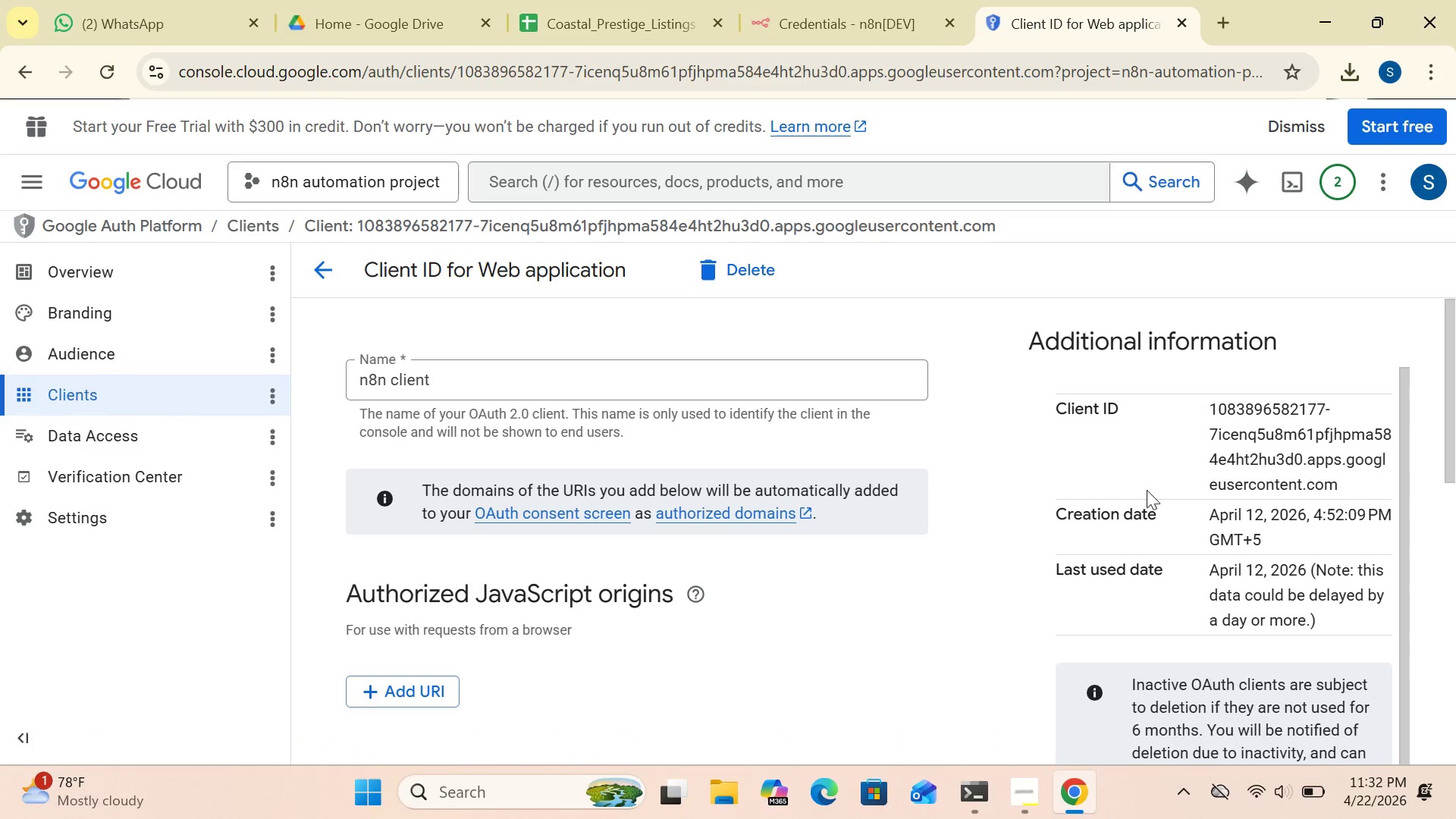 
left_click_drag(start_coordinate=[1455, 442], to_coordinate=[1448, 492])
 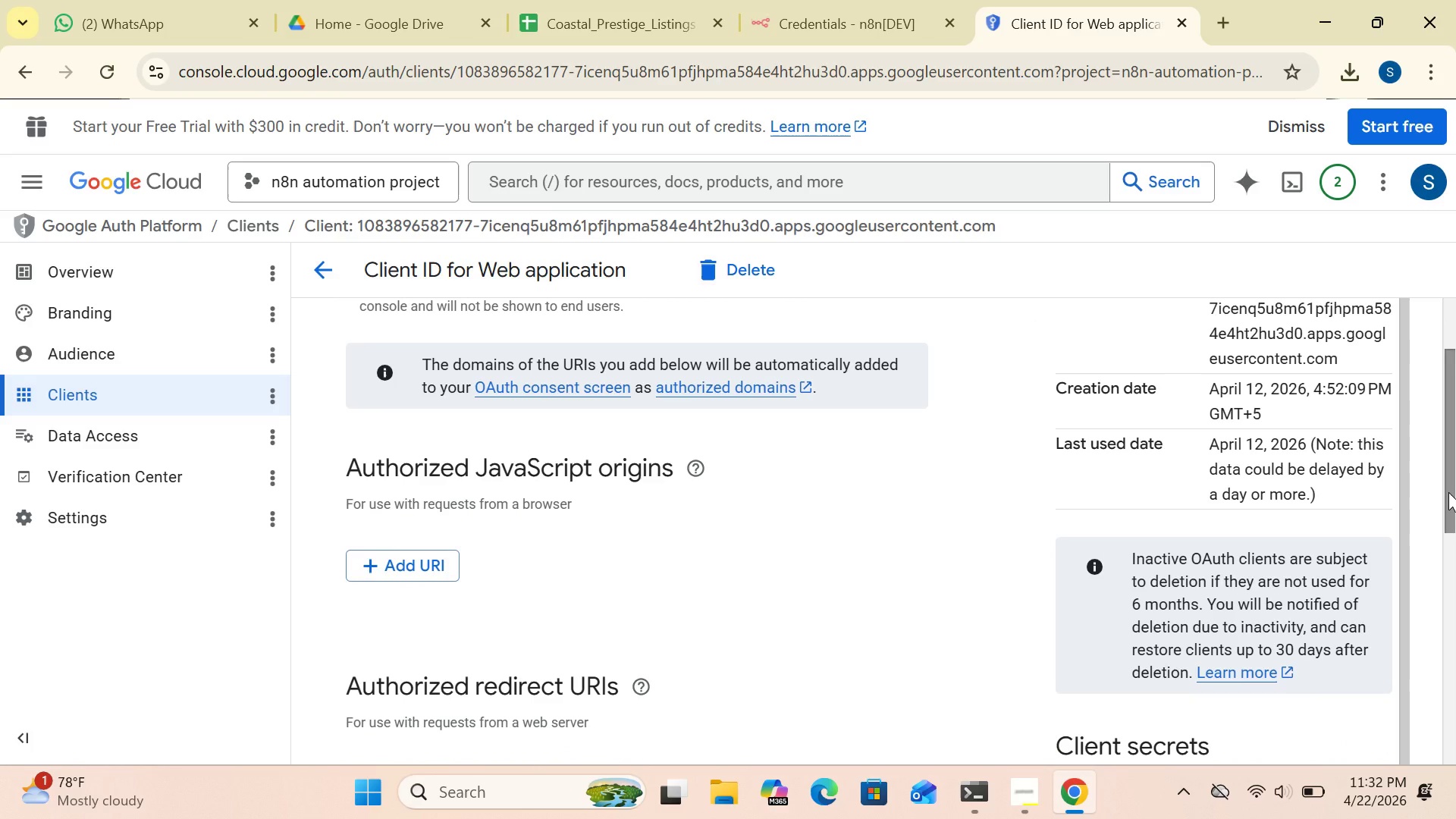 
wait(15.86)
 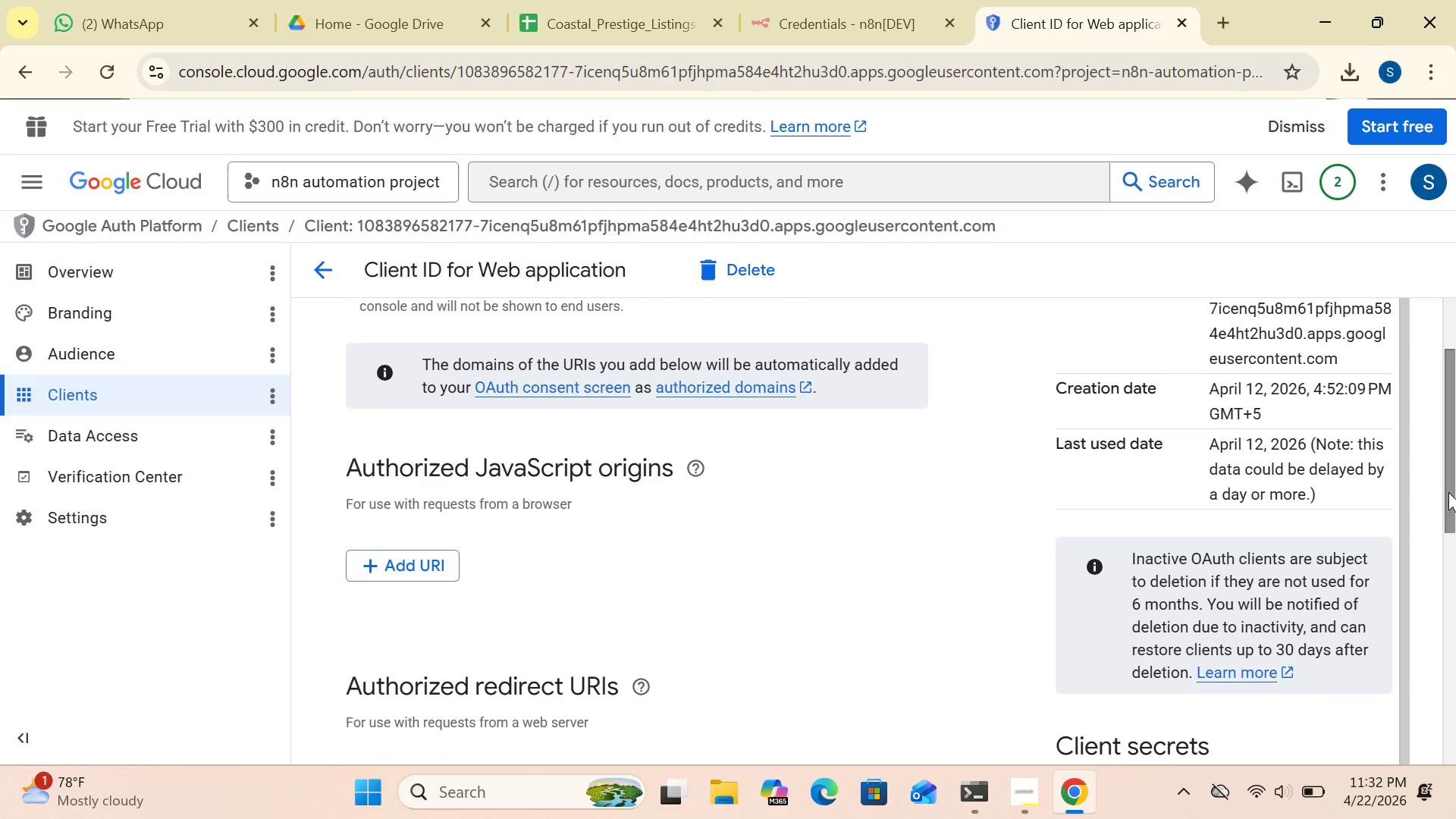 
left_click_drag(start_coordinate=[1441, 498], to_coordinate=[1425, 458])
 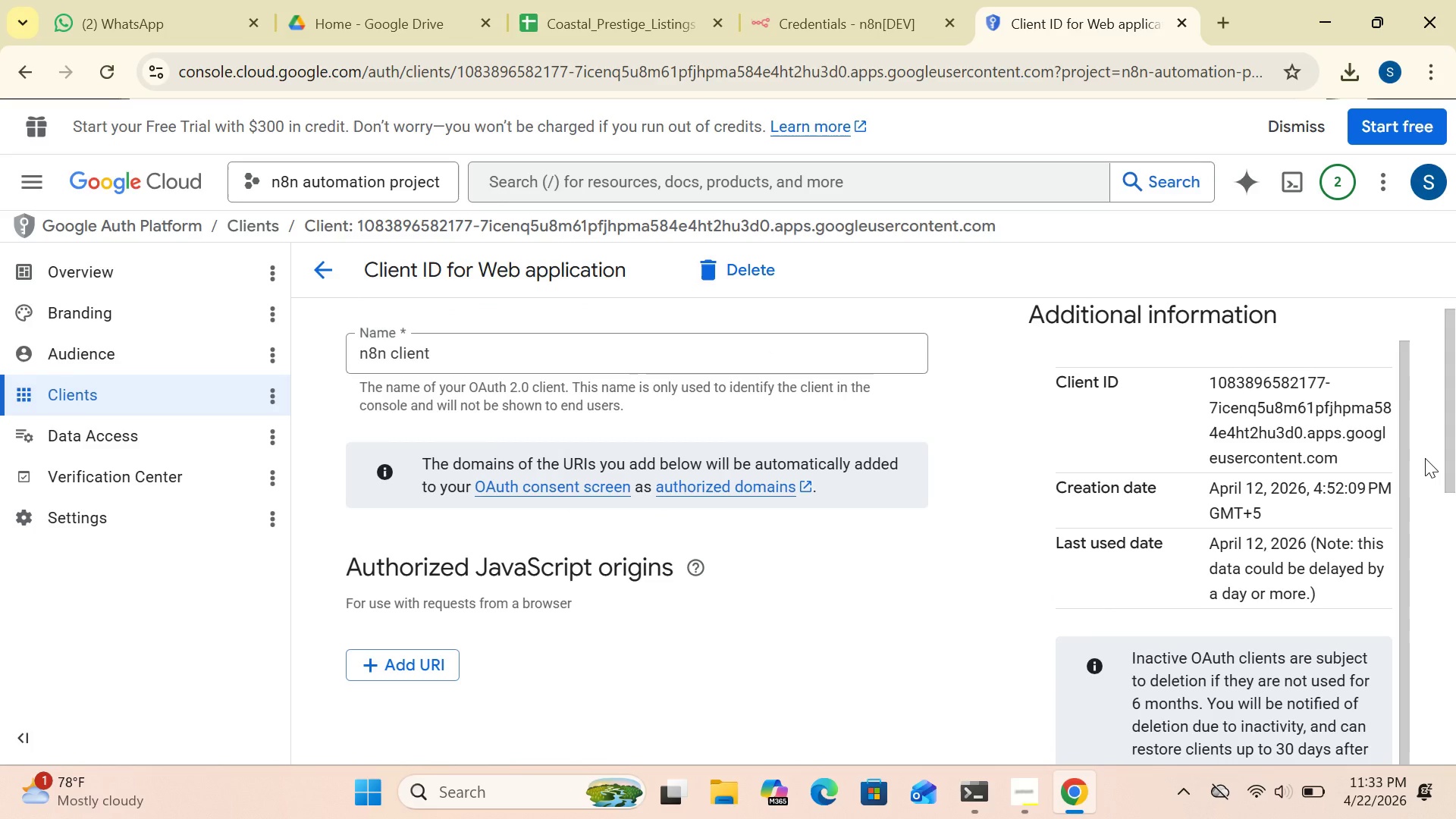 
wait(12.41)
 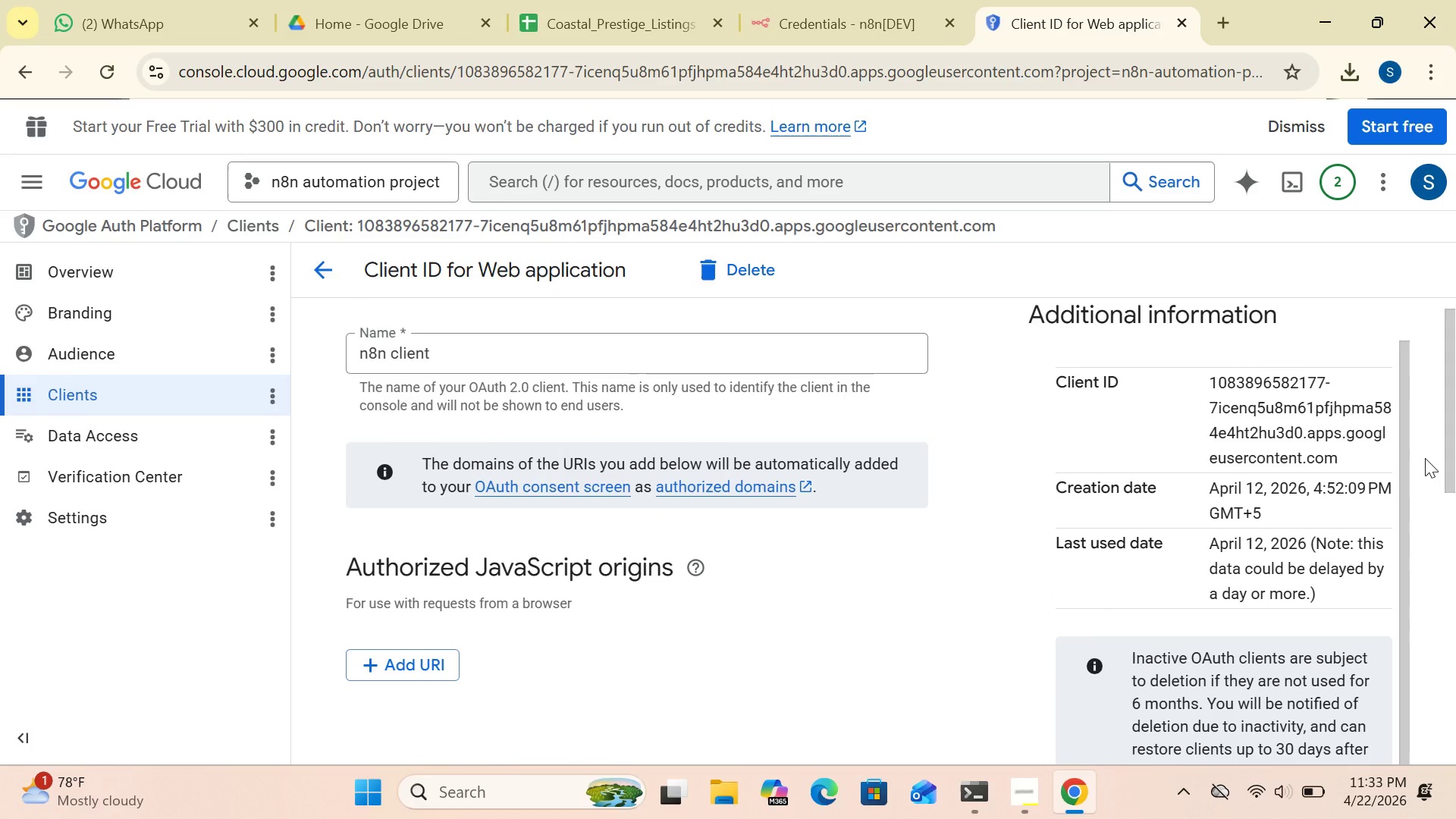 
left_click_drag(start_coordinate=[1449, 463], to_coordinate=[1447, 508])
 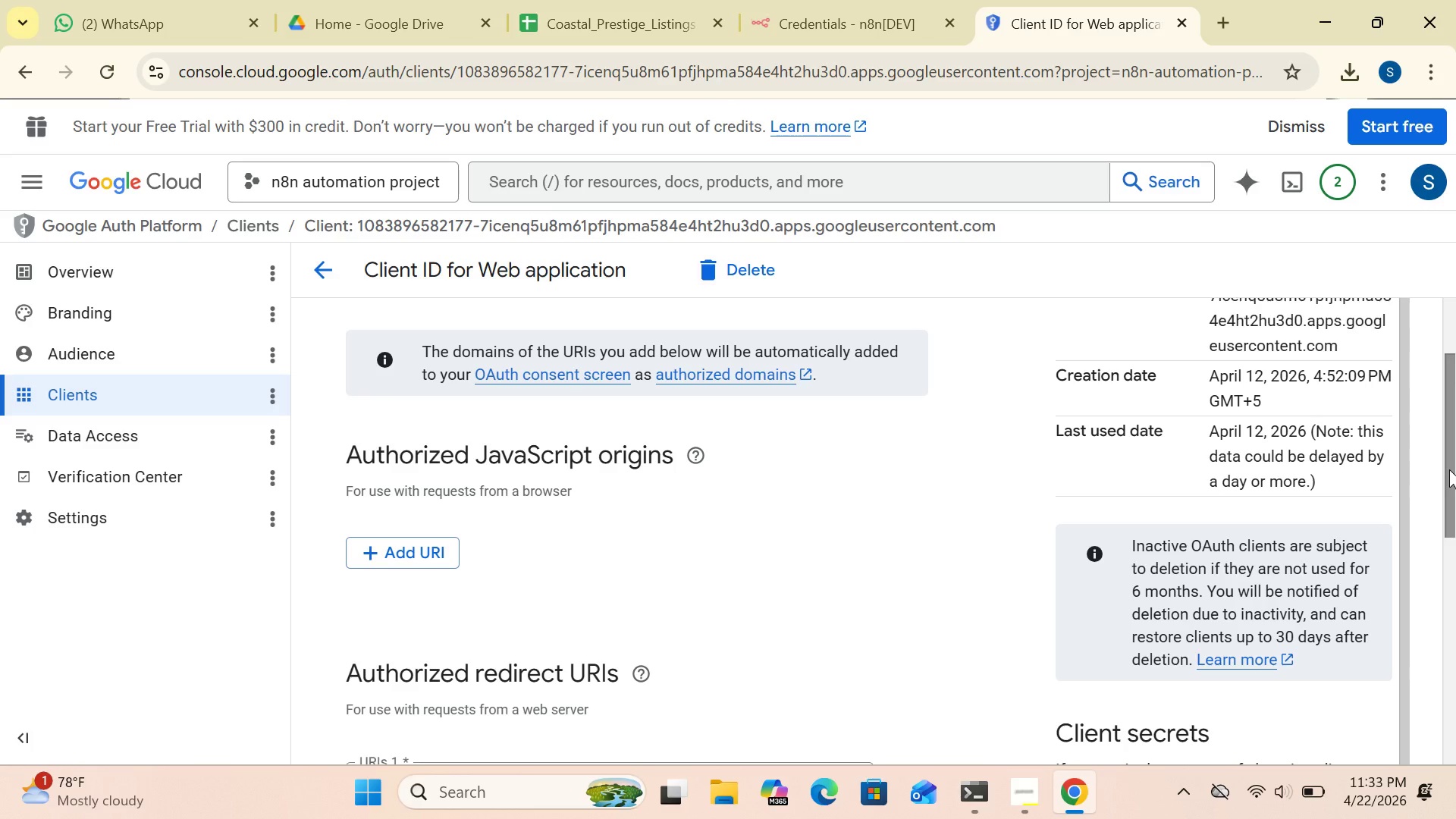 
left_click_drag(start_coordinate=[1449, 469], to_coordinate=[1455, 651])
 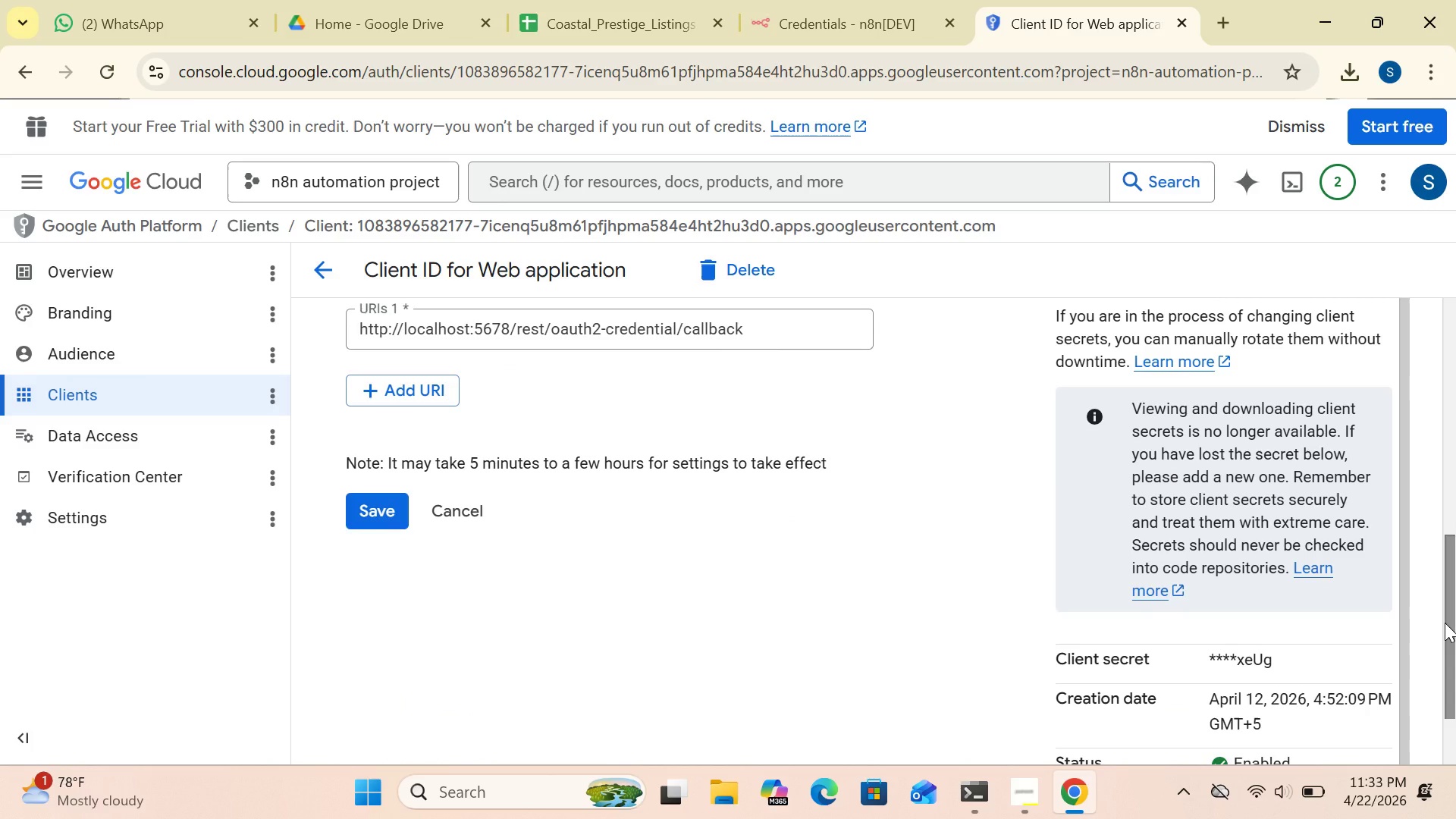 
wait(12.47)
 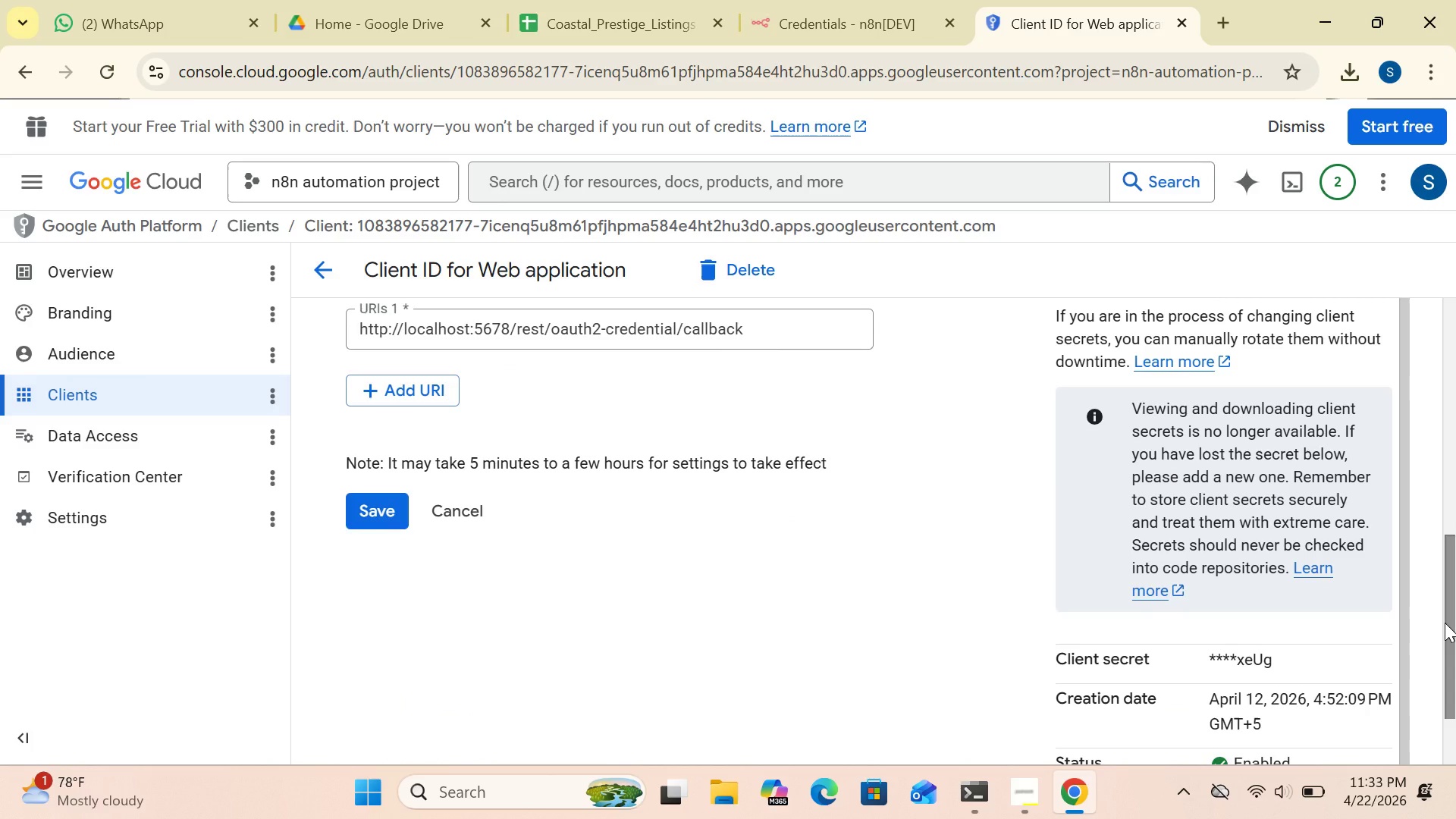 
double_click([1445, 623])
 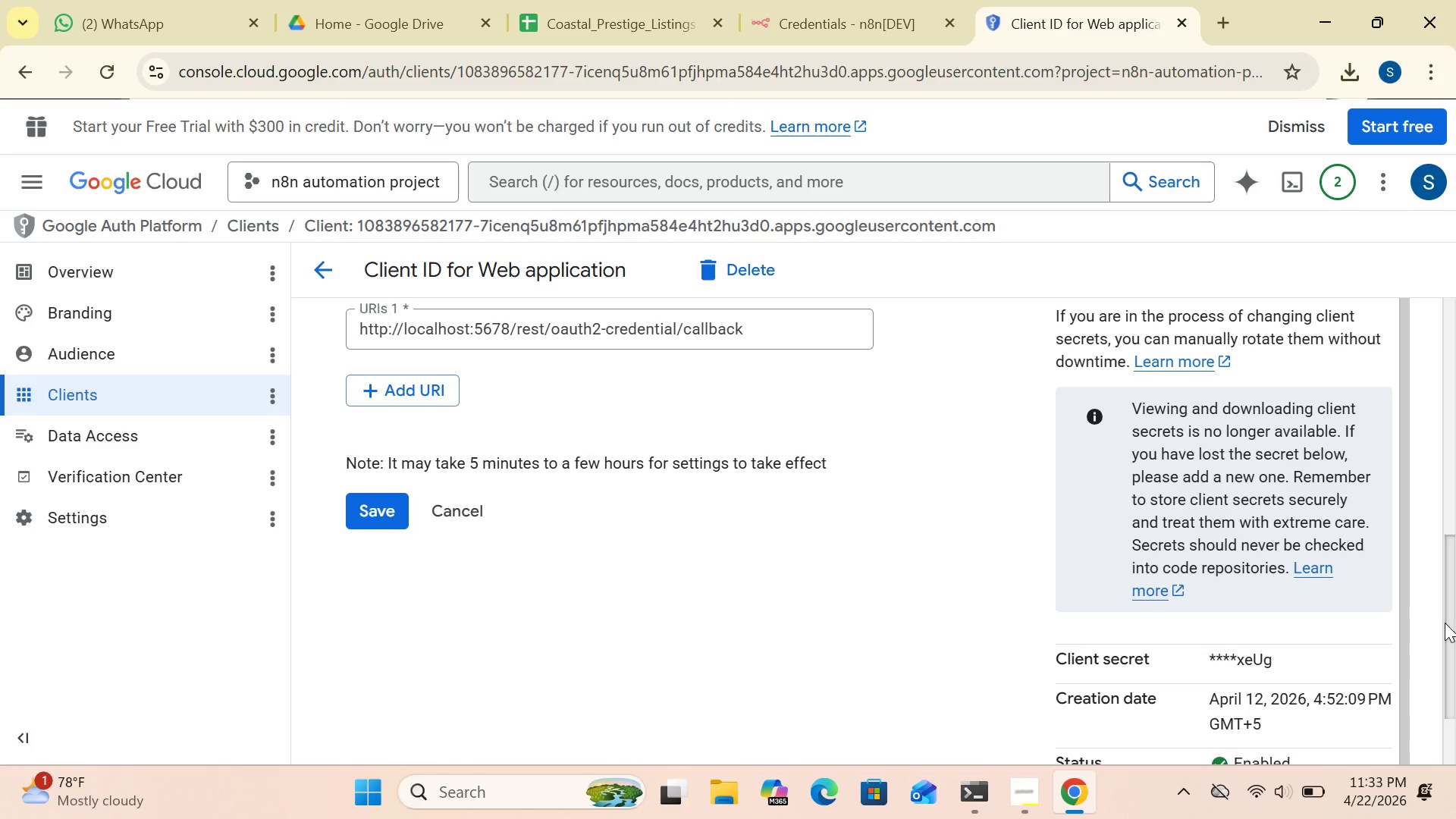 
triple_click([1445, 623])
 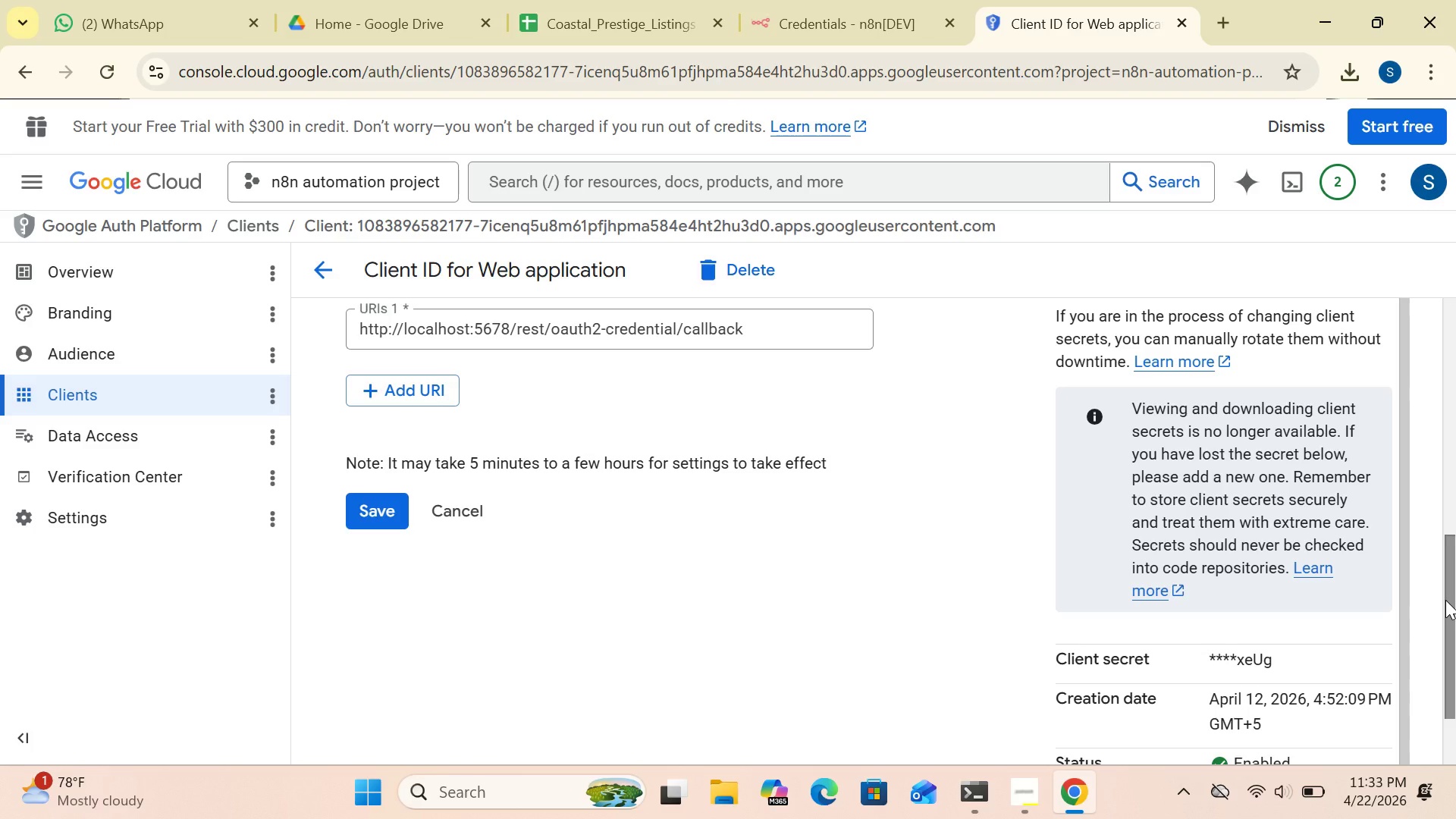 
left_click_drag(start_coordinate=[1445, 600], to_coordinate=[1442, 541])
 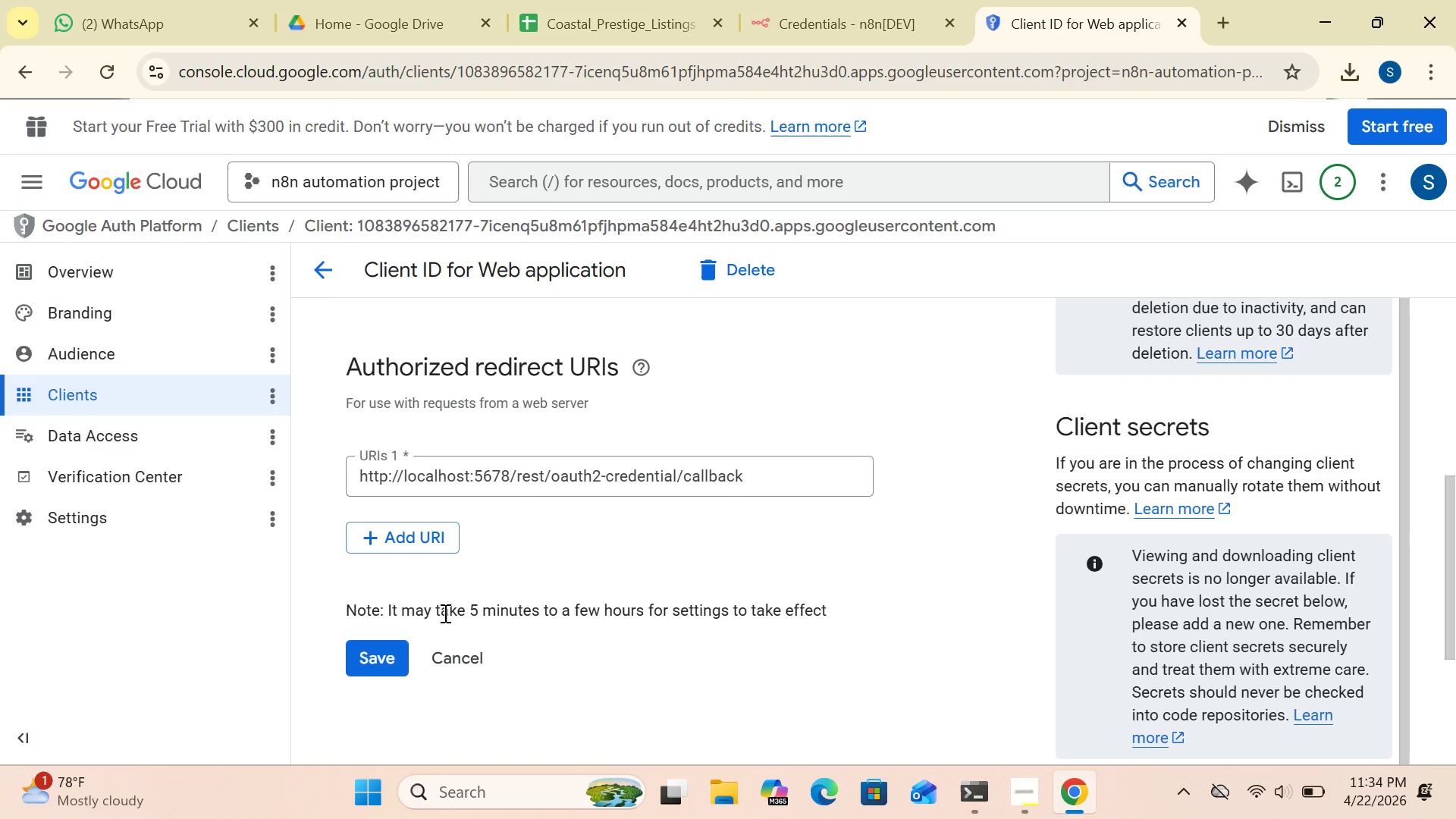 
wait(7.42)
 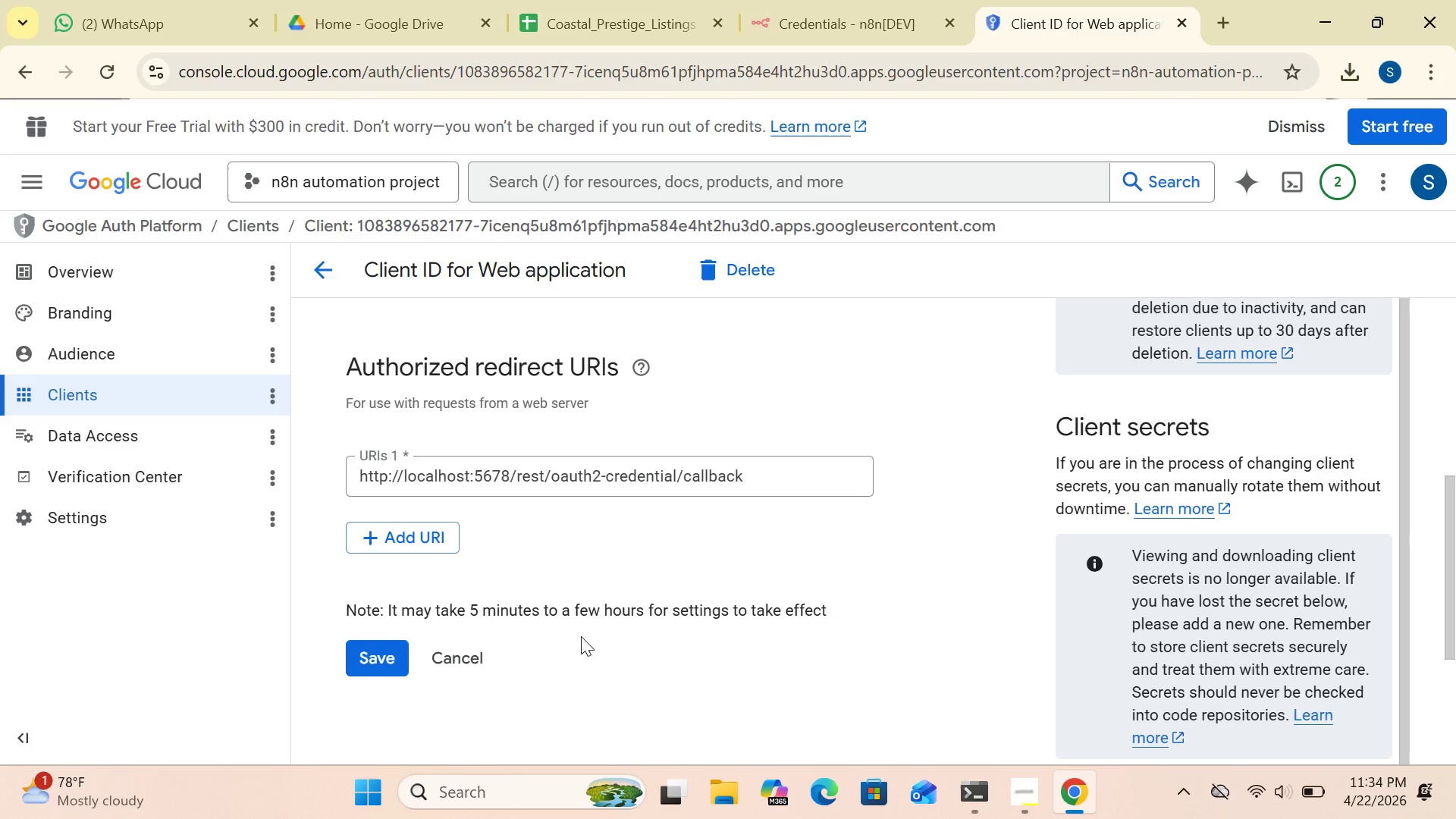 
left_click([401, 538])
 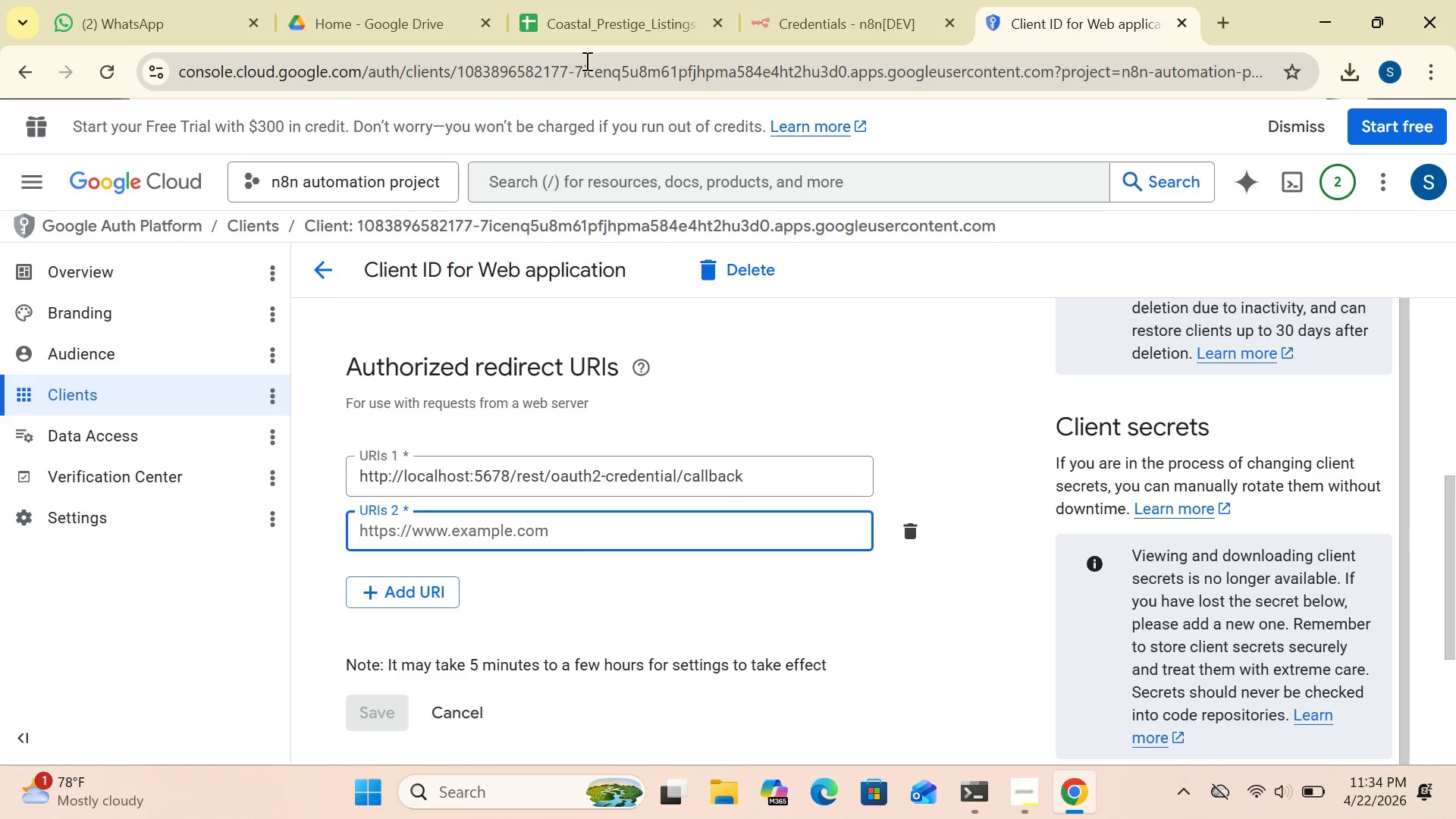 
left_click([791, 15])
 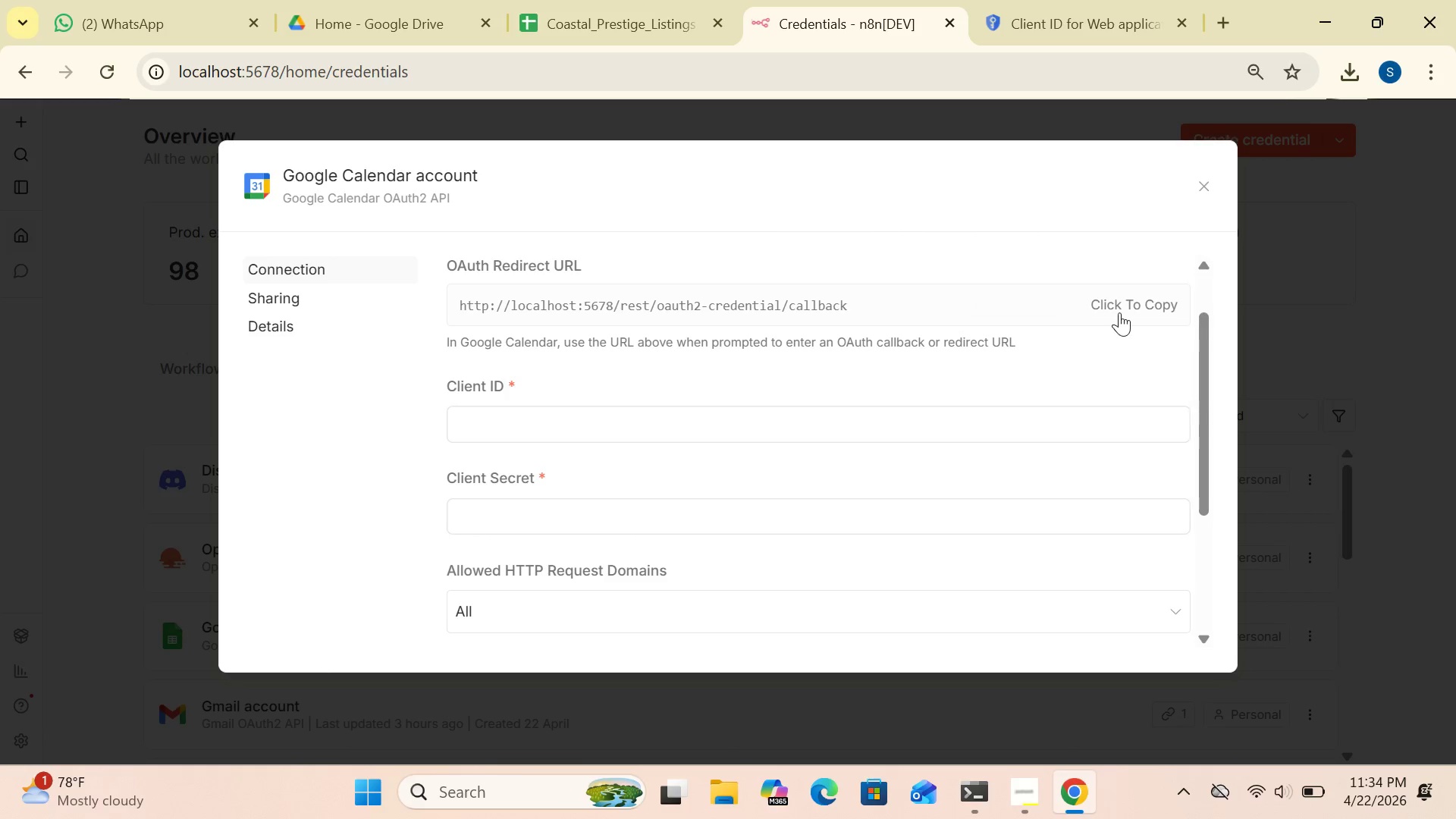 
left_click([1119, 304])
 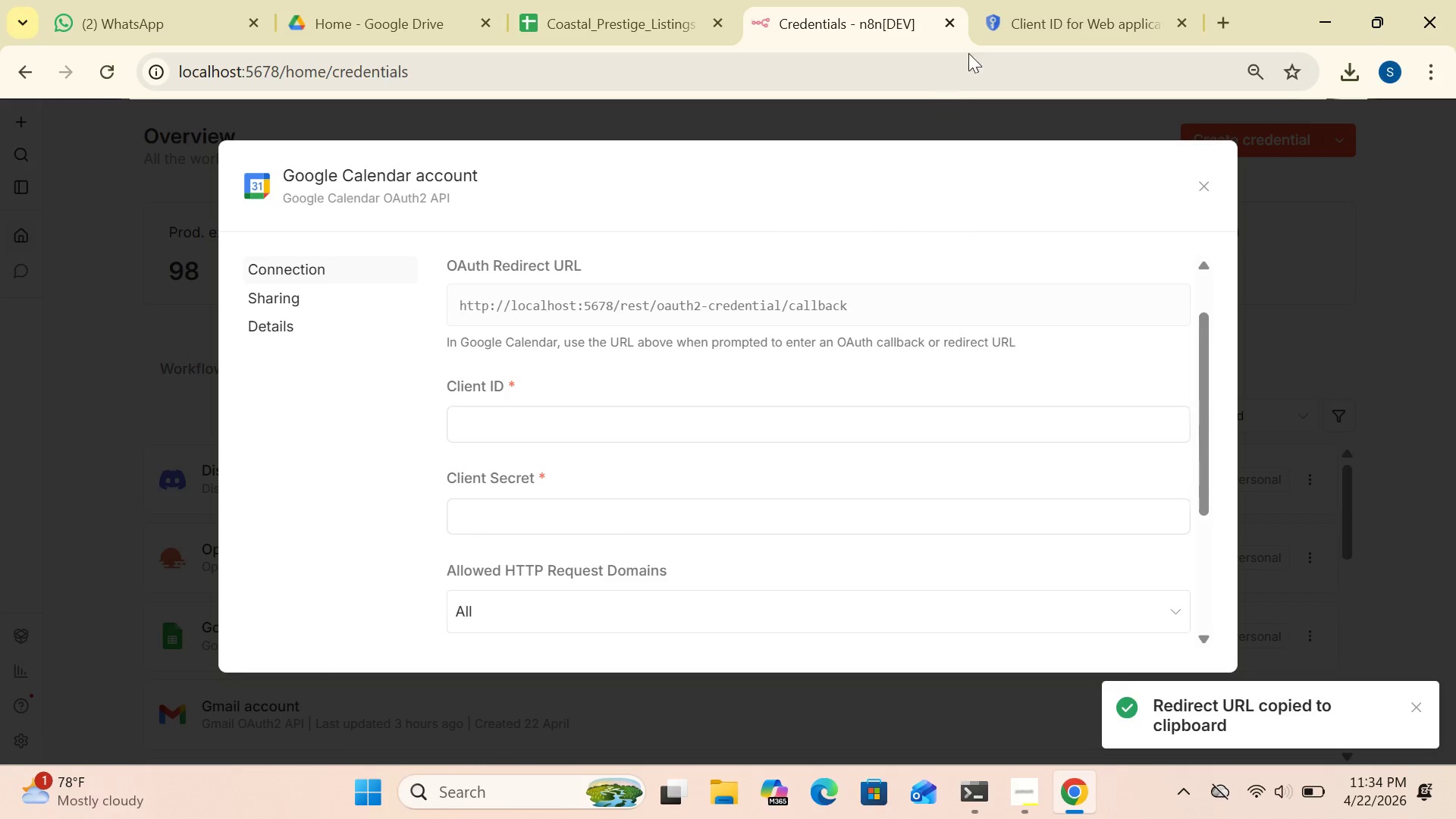 
left_click([1018, 5])
 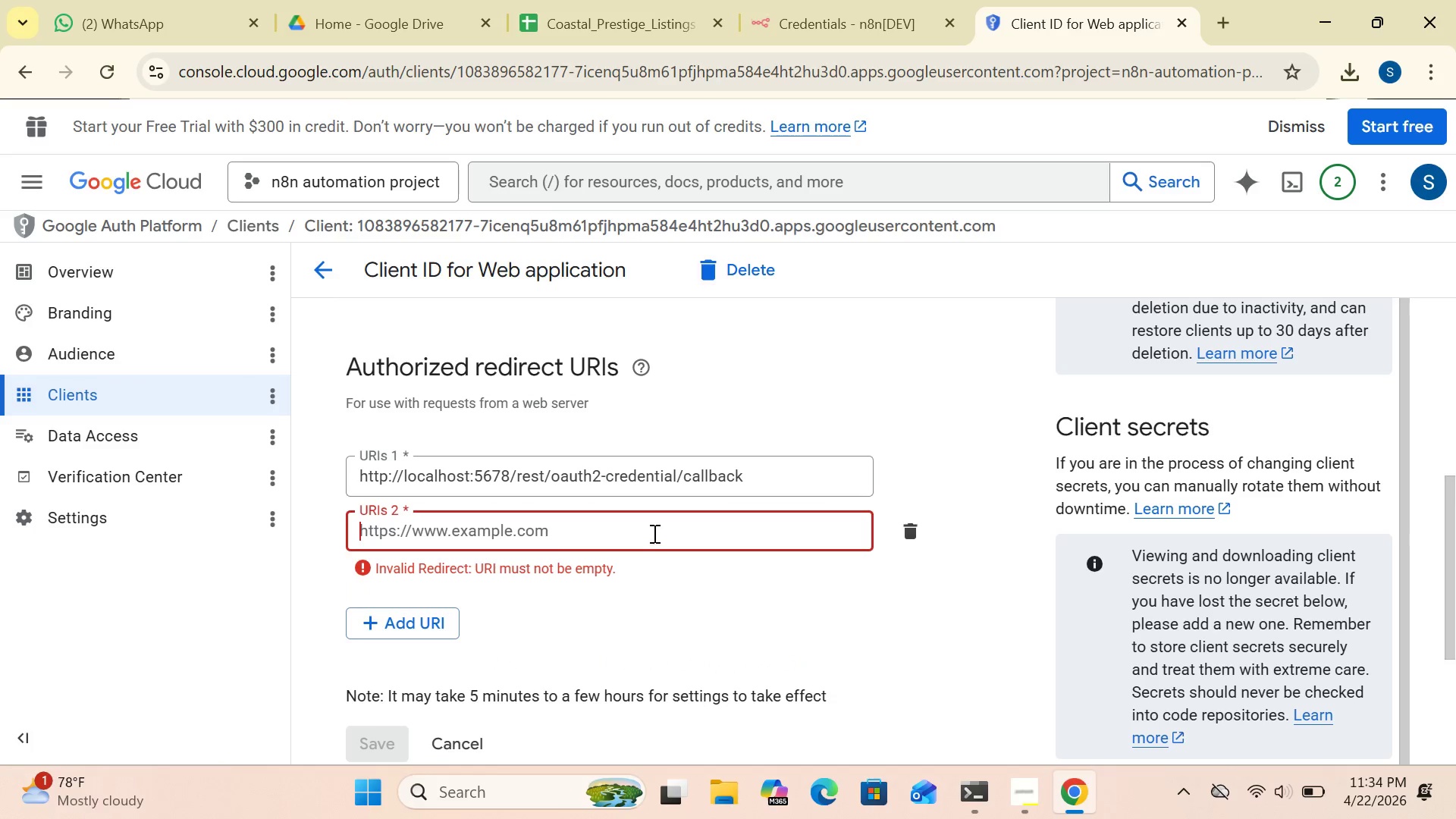 
left_click([653, 532])
 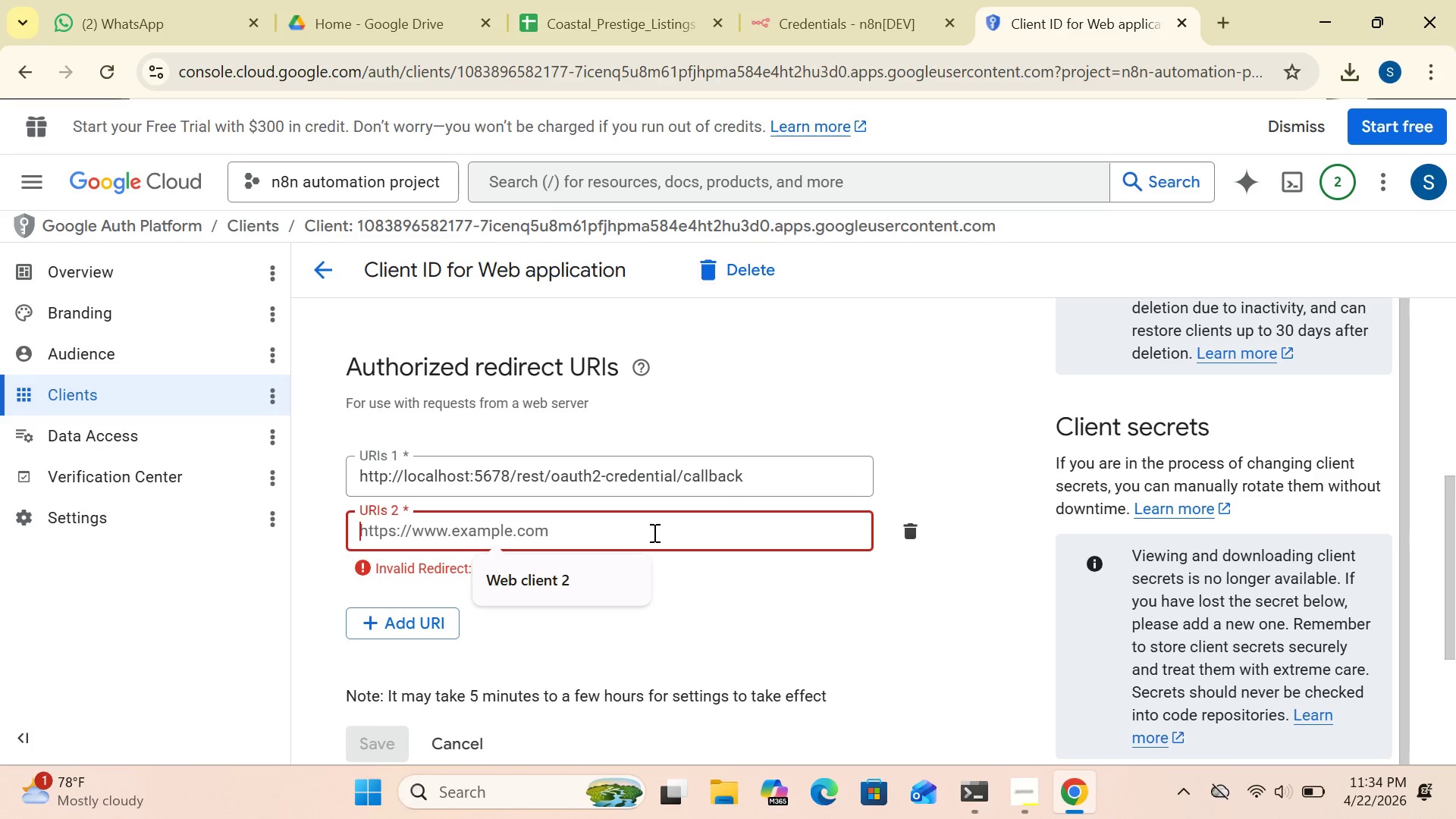 
key(Control+V)
 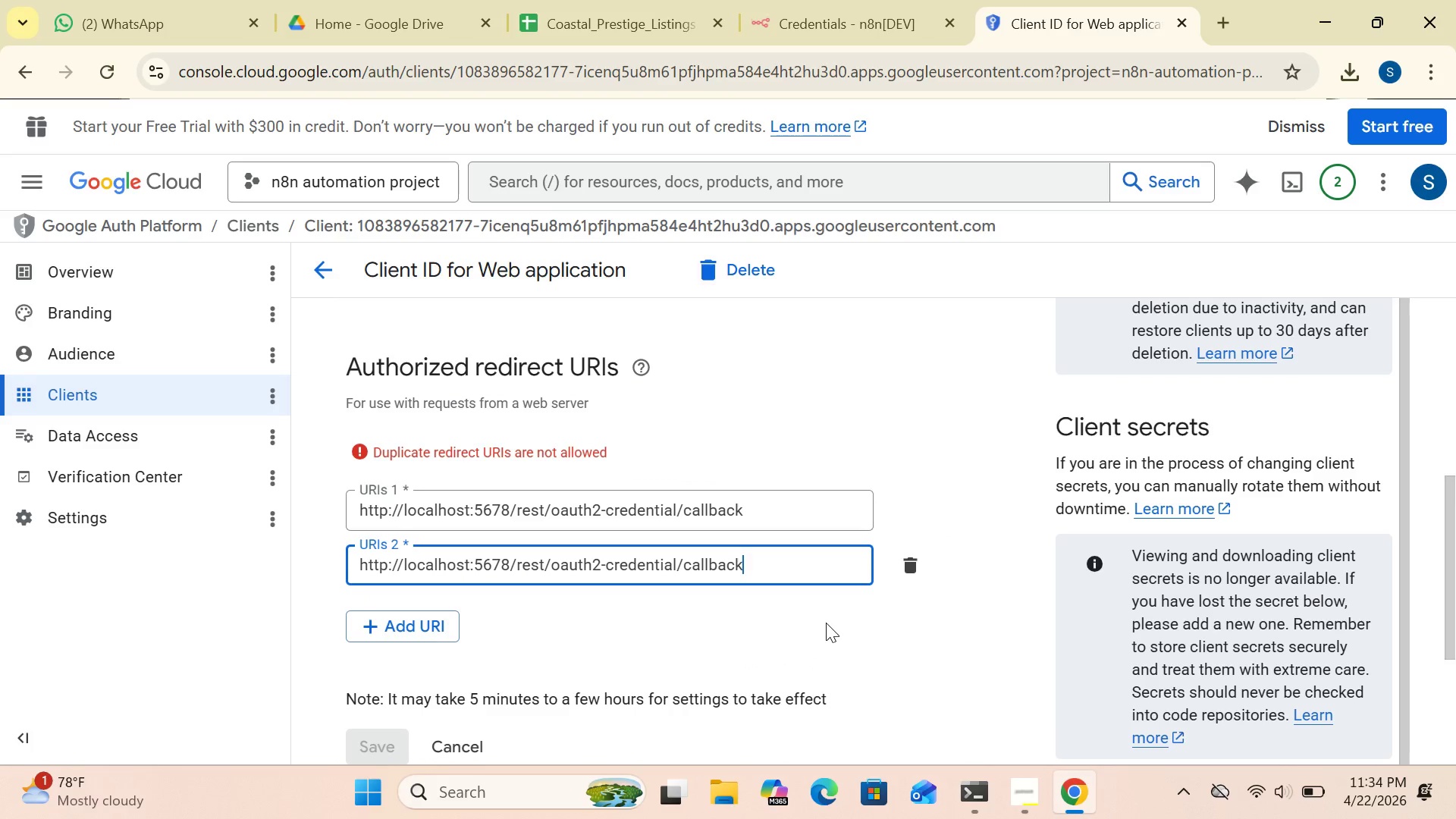 
wait(6.27)
 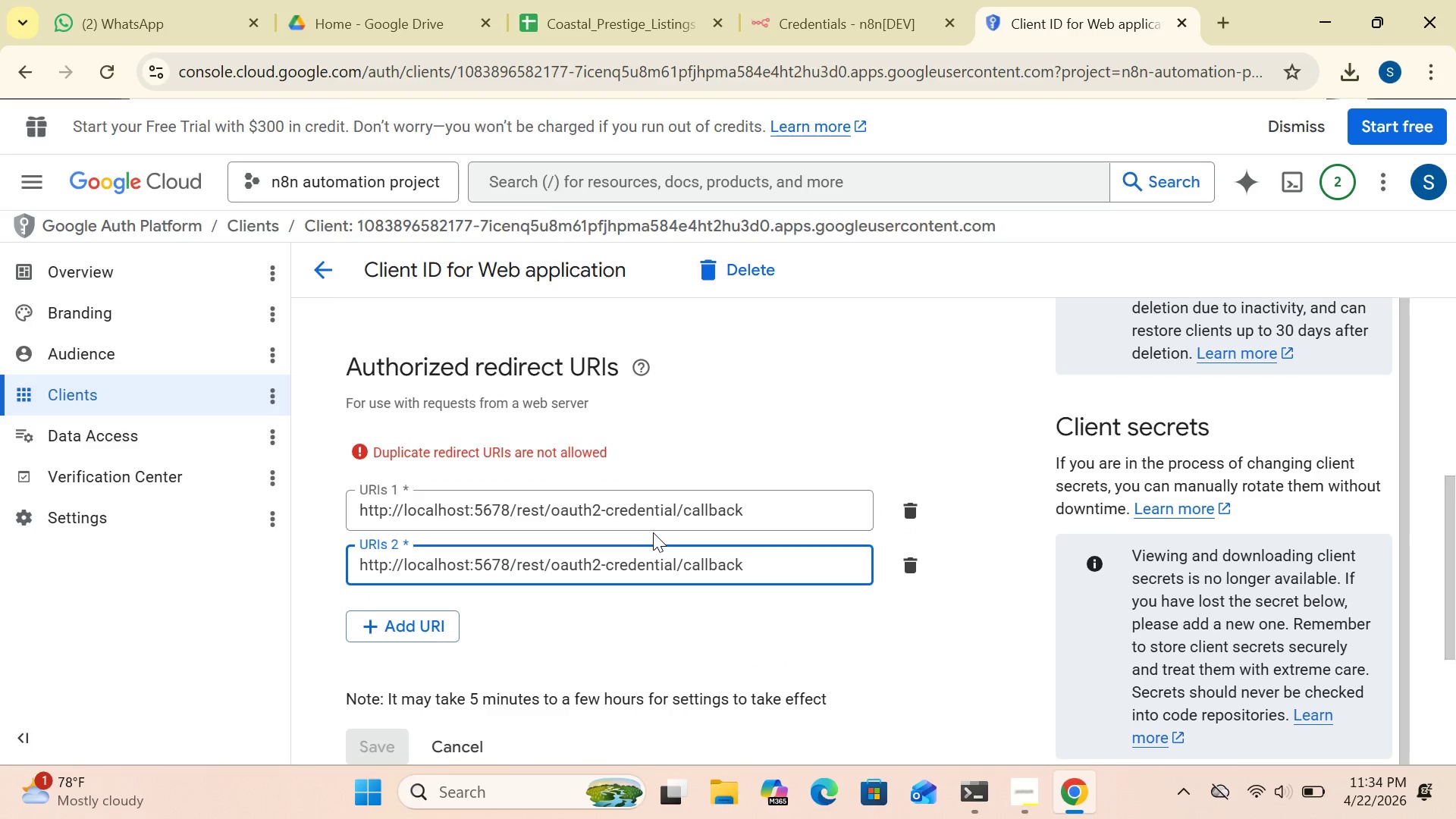 
left_click([855, 633])
 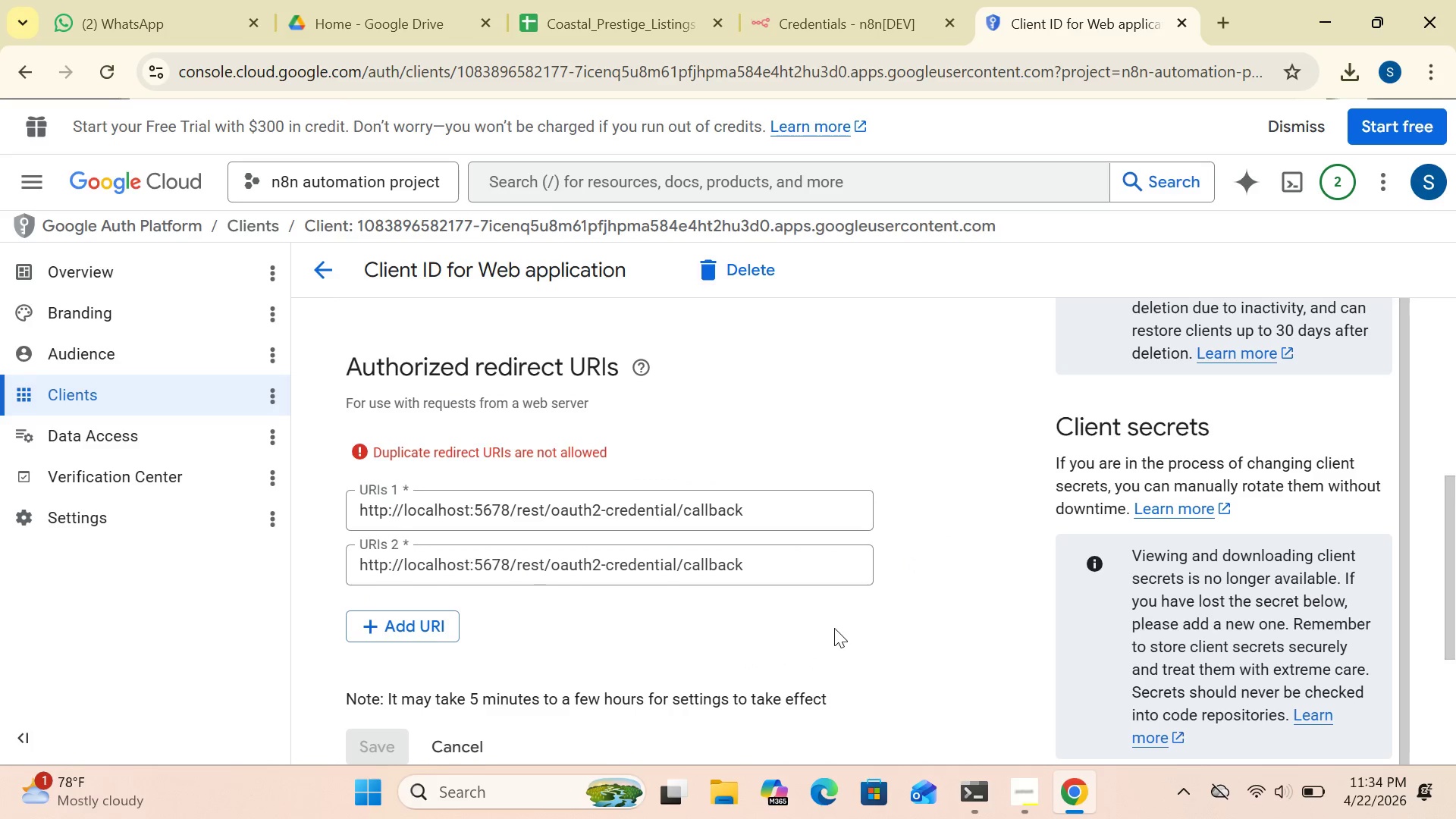 
mouse_move([805, 582])
 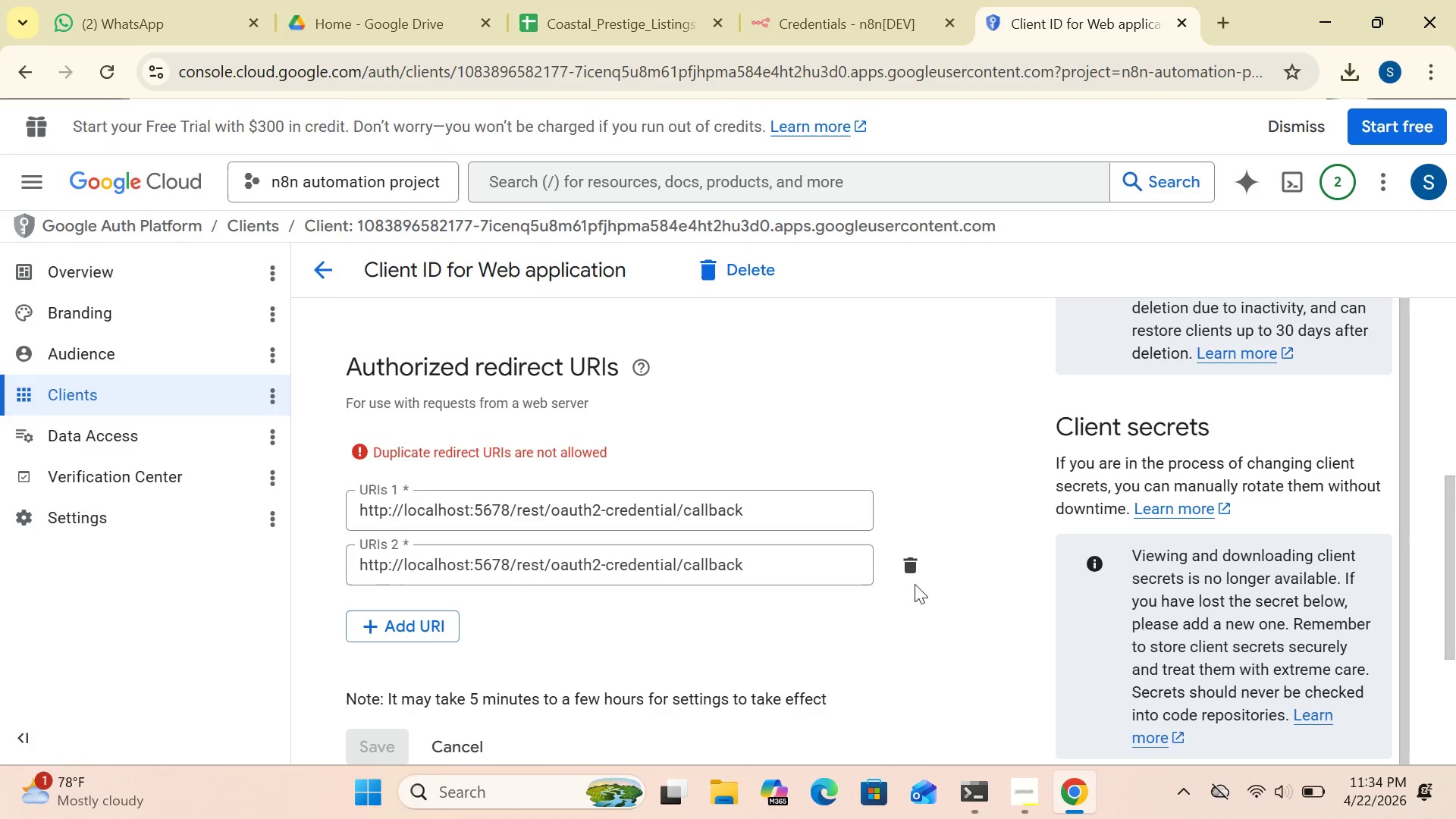 
left_click([901, 563])
 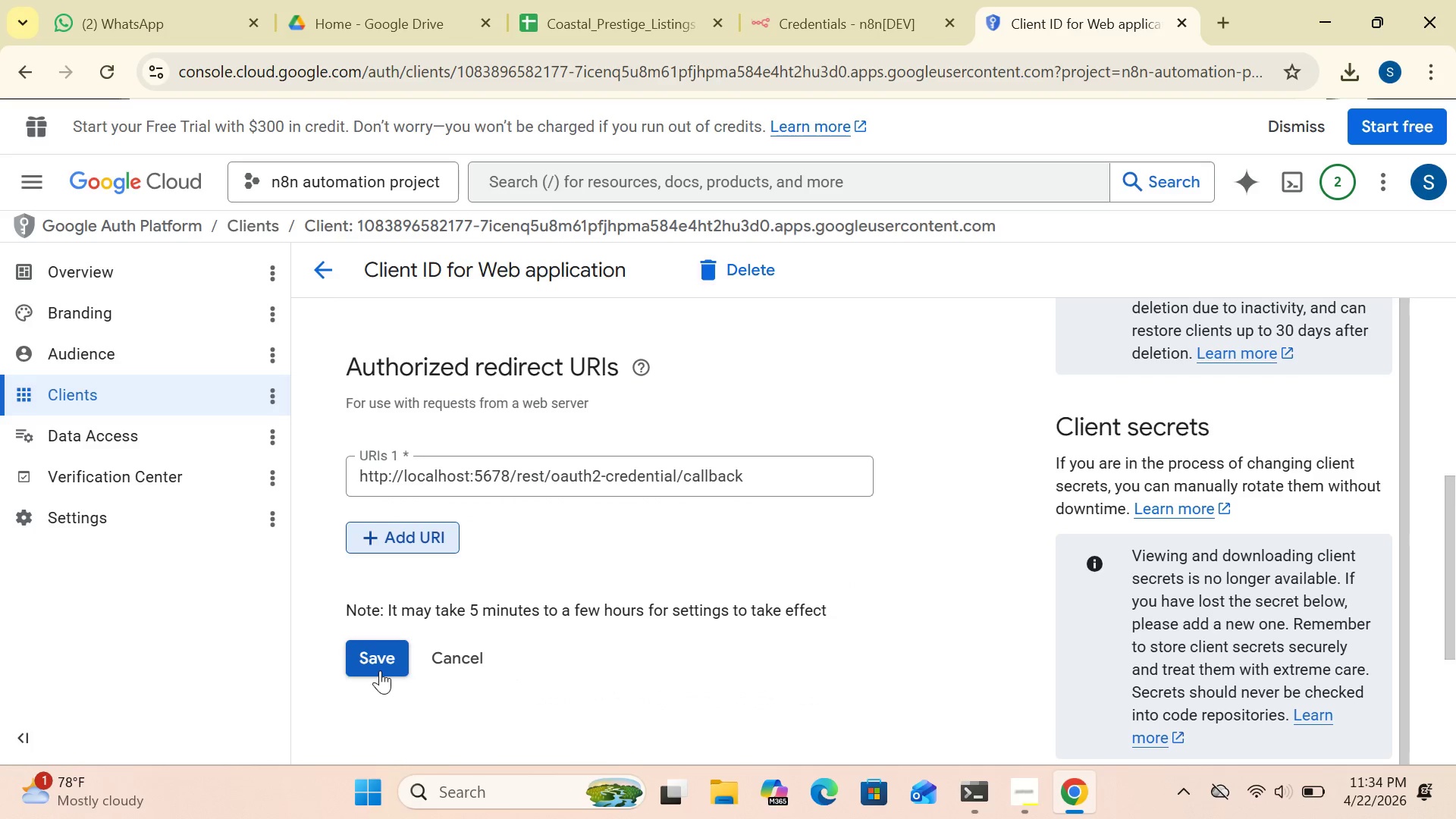 
left_click([378, 665])
 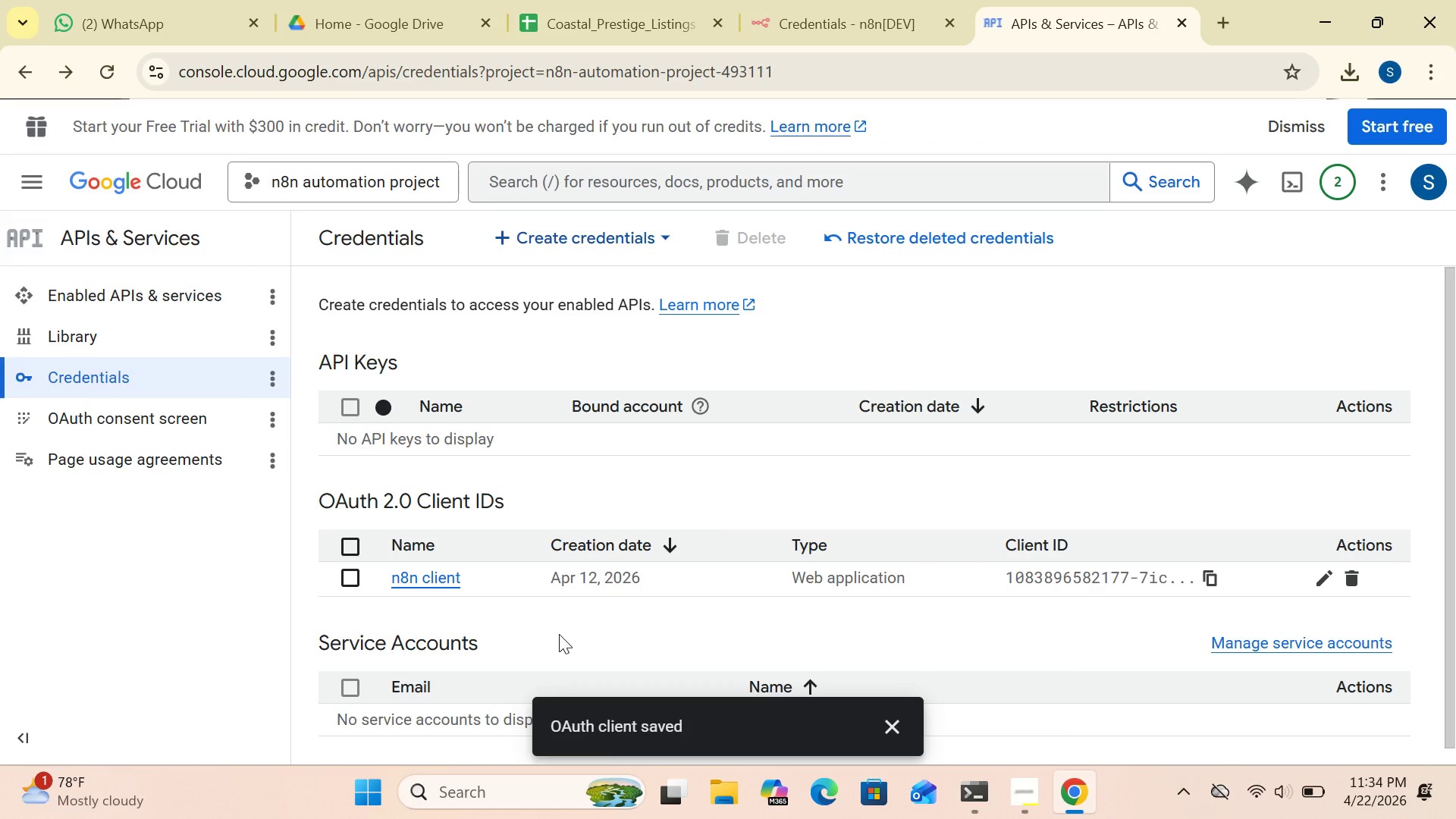 
wait(13.14)
 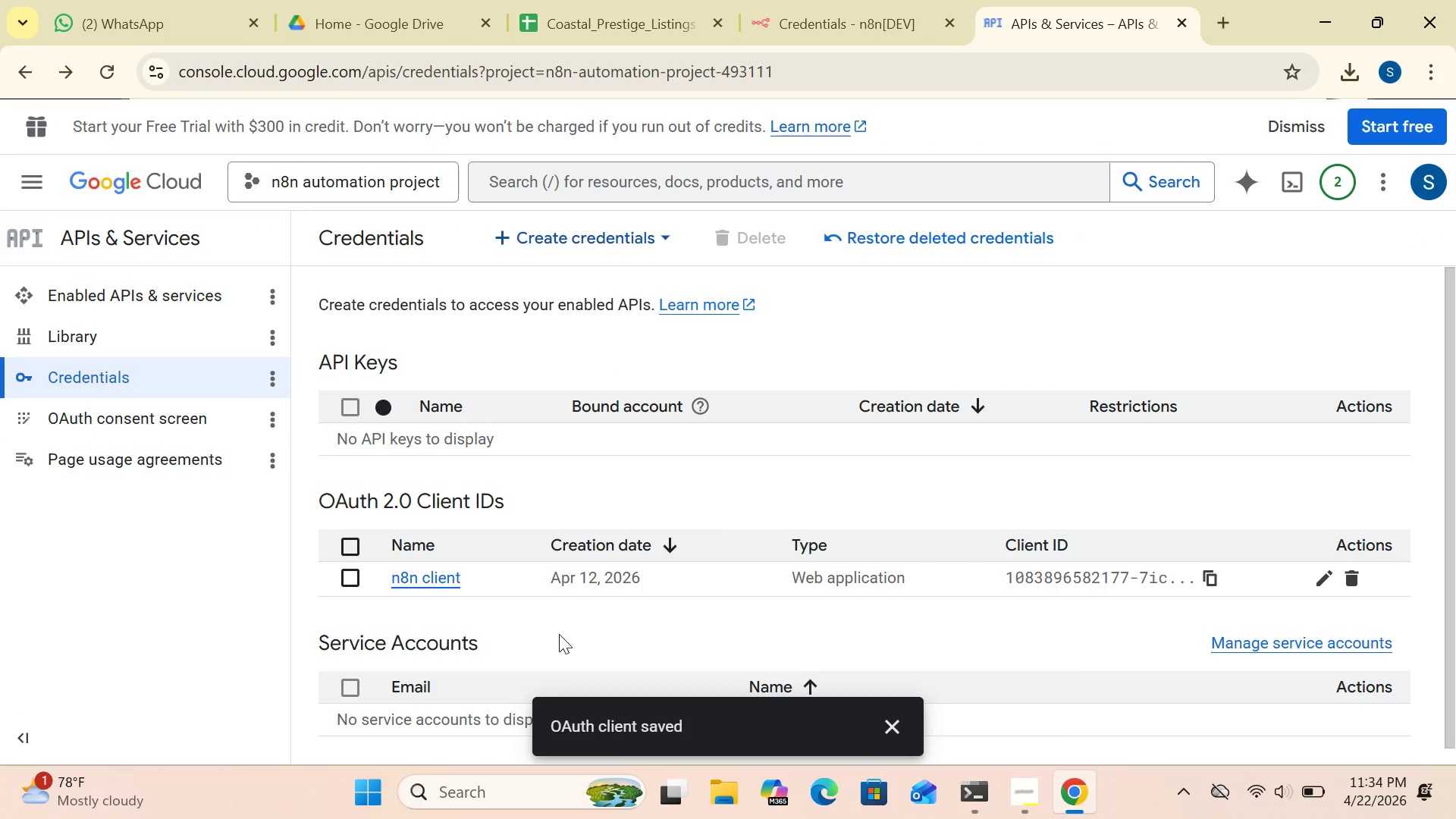 
left_click([898, 735])
 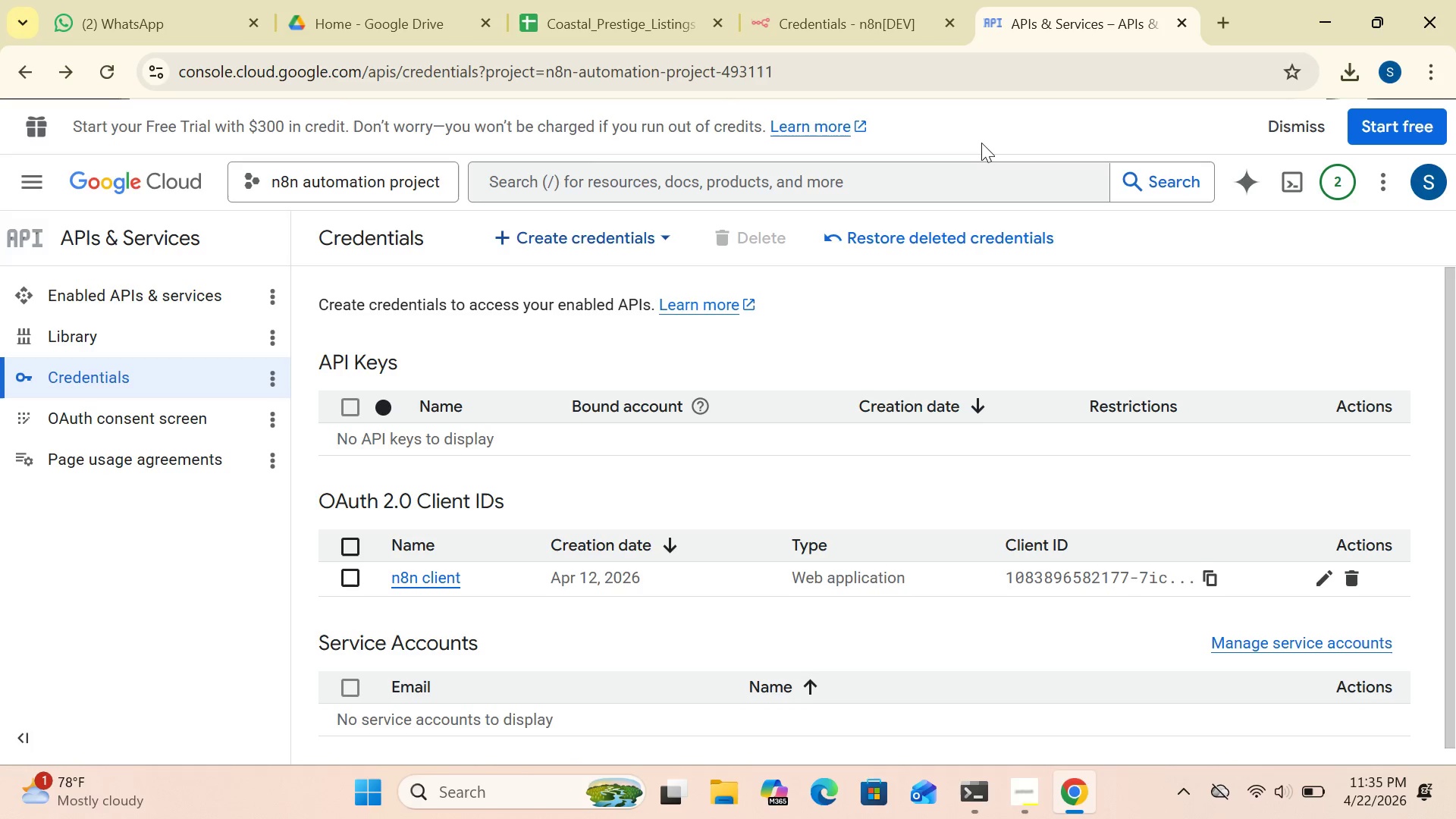 
left_click([818, 20])
 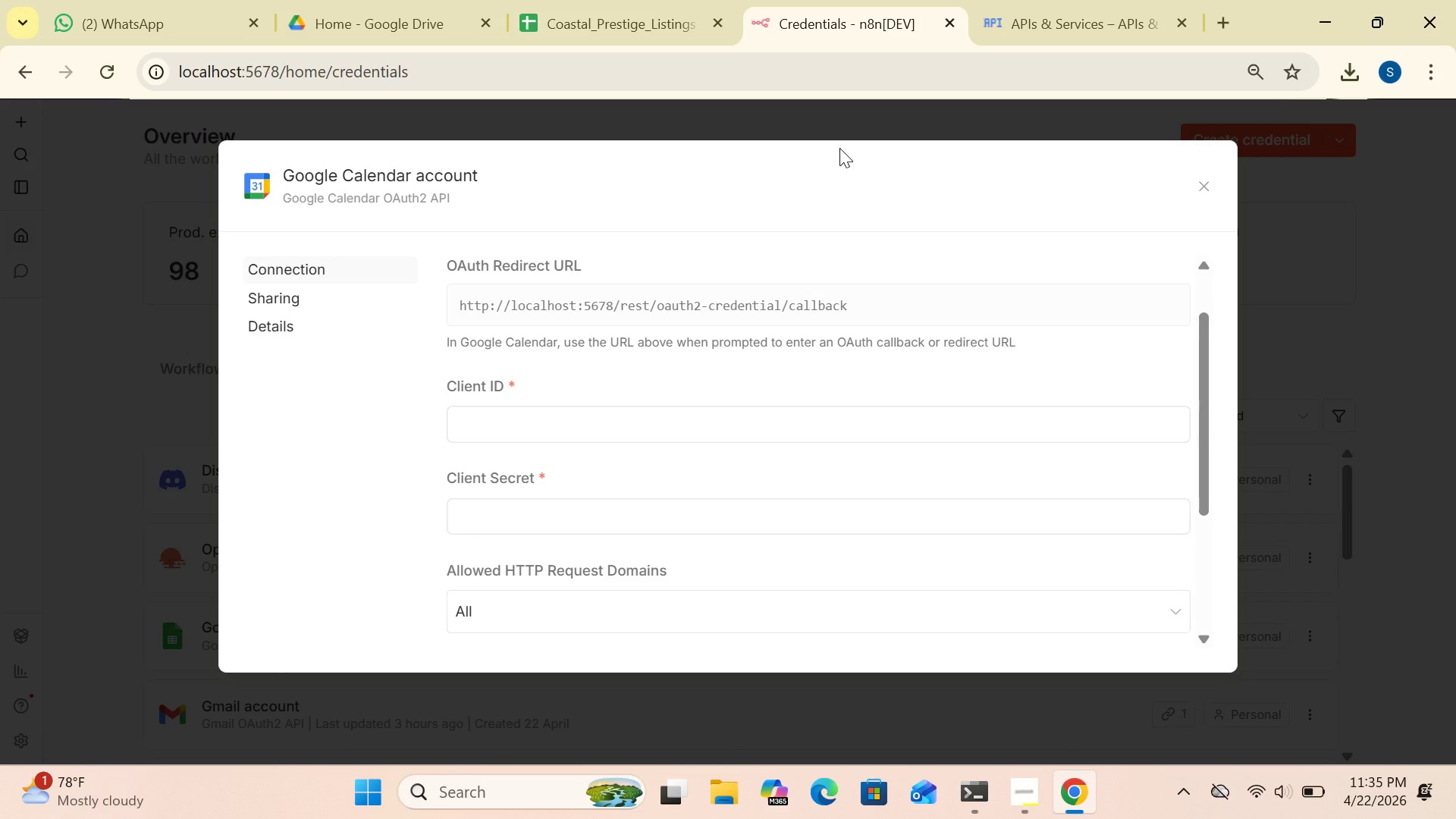 
wait(10.74)
 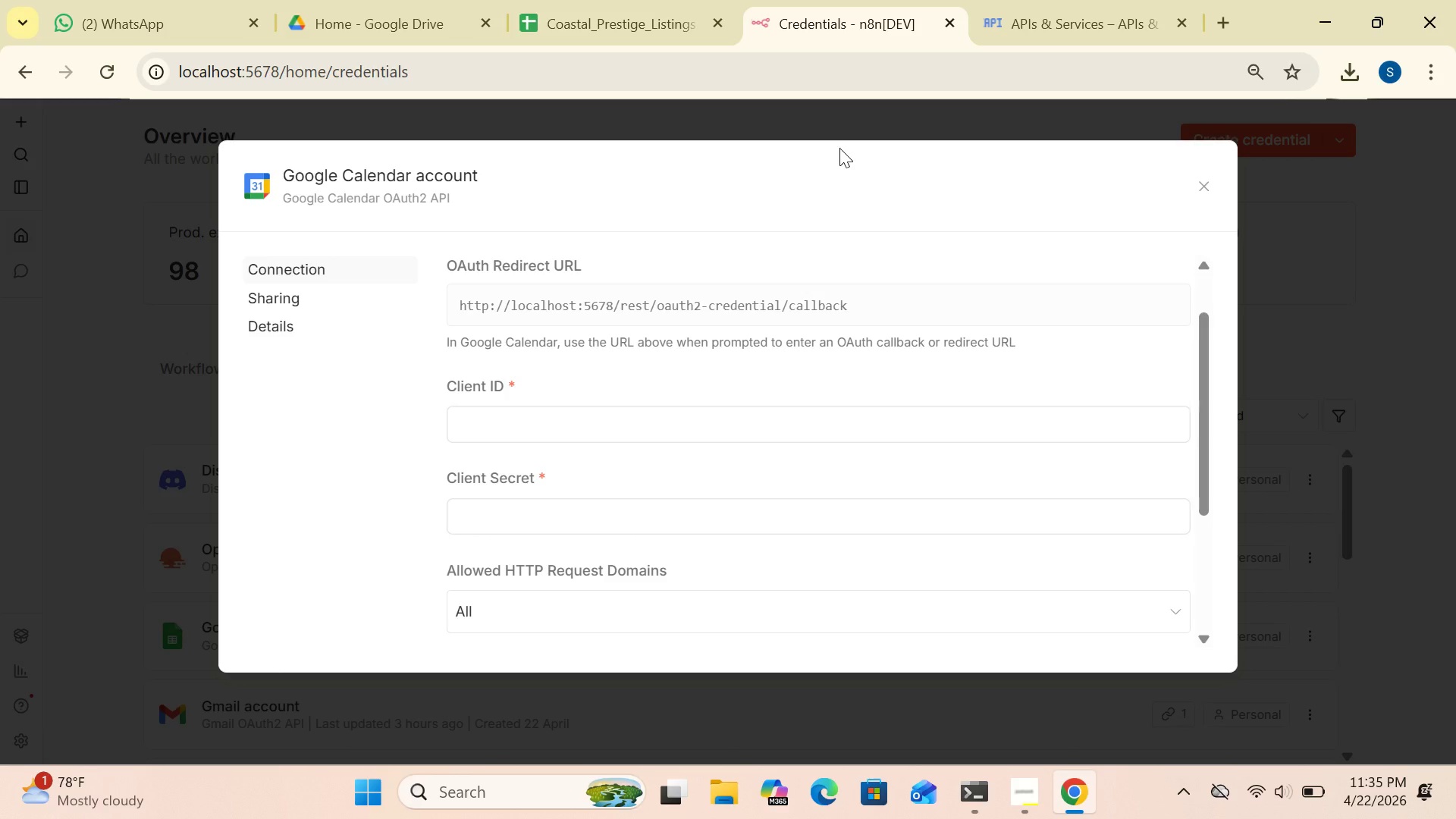 
left_click([1033, 26])
 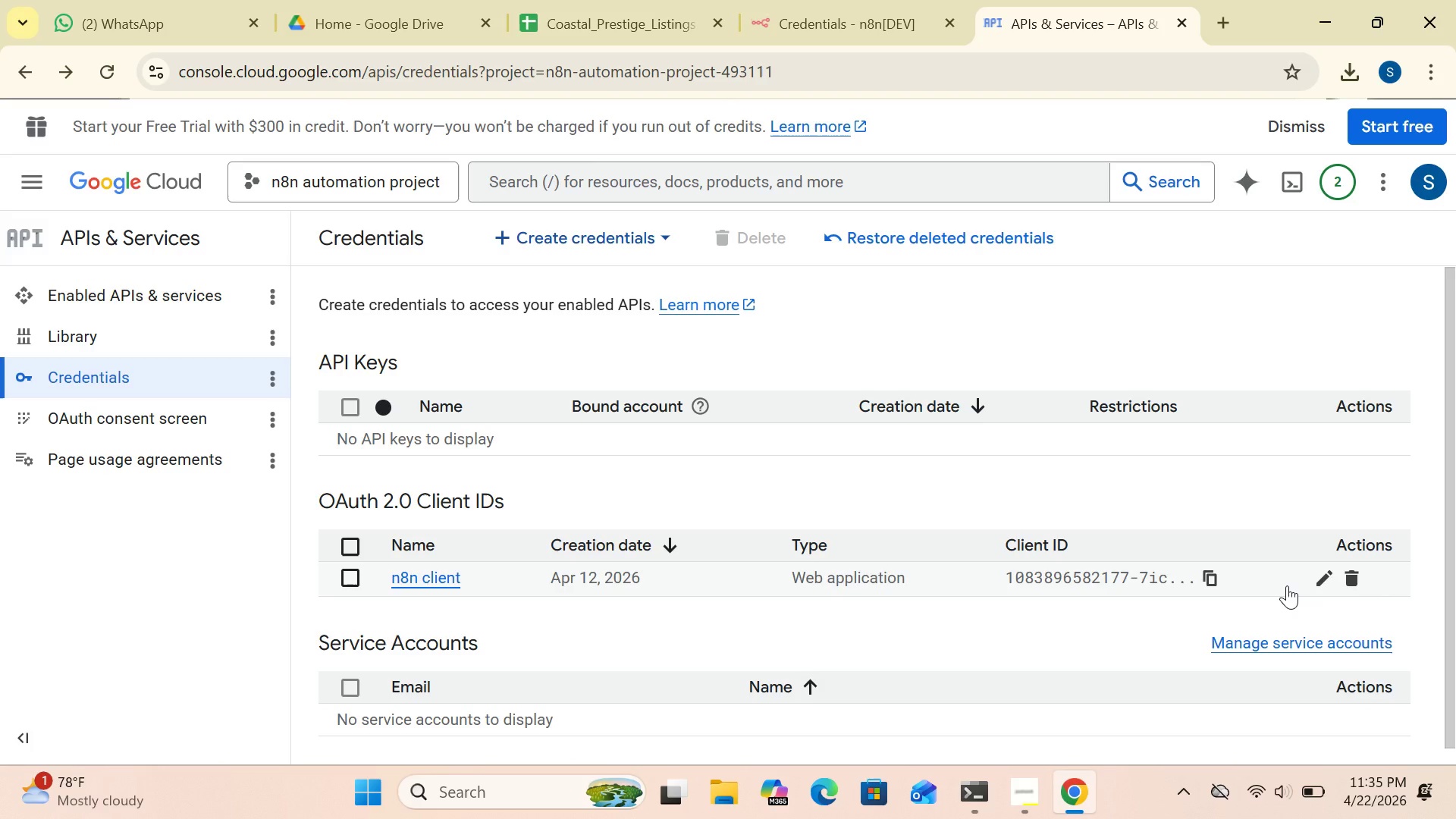 
wait(12.64)
 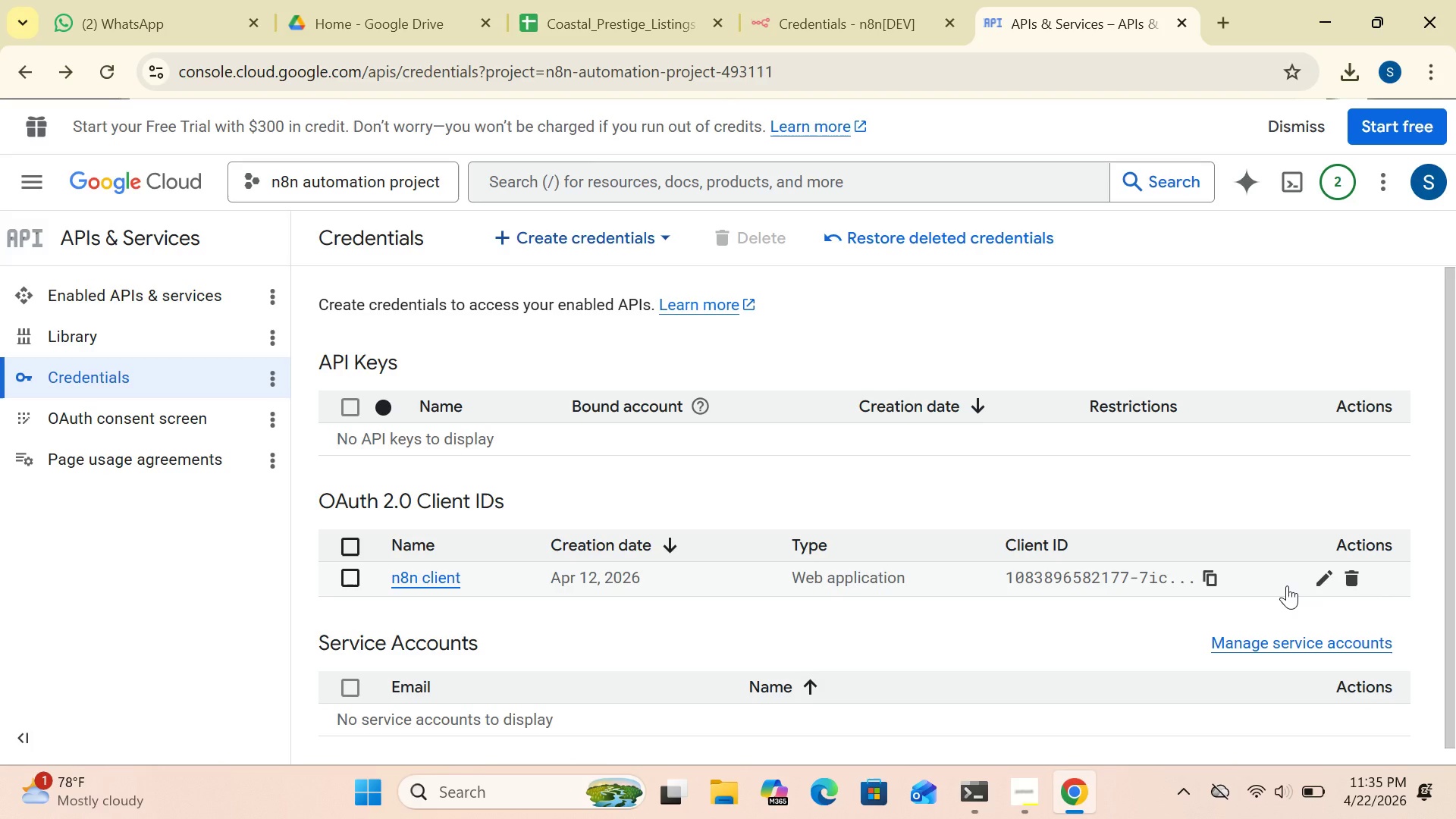 
left_click([1322, 578])
 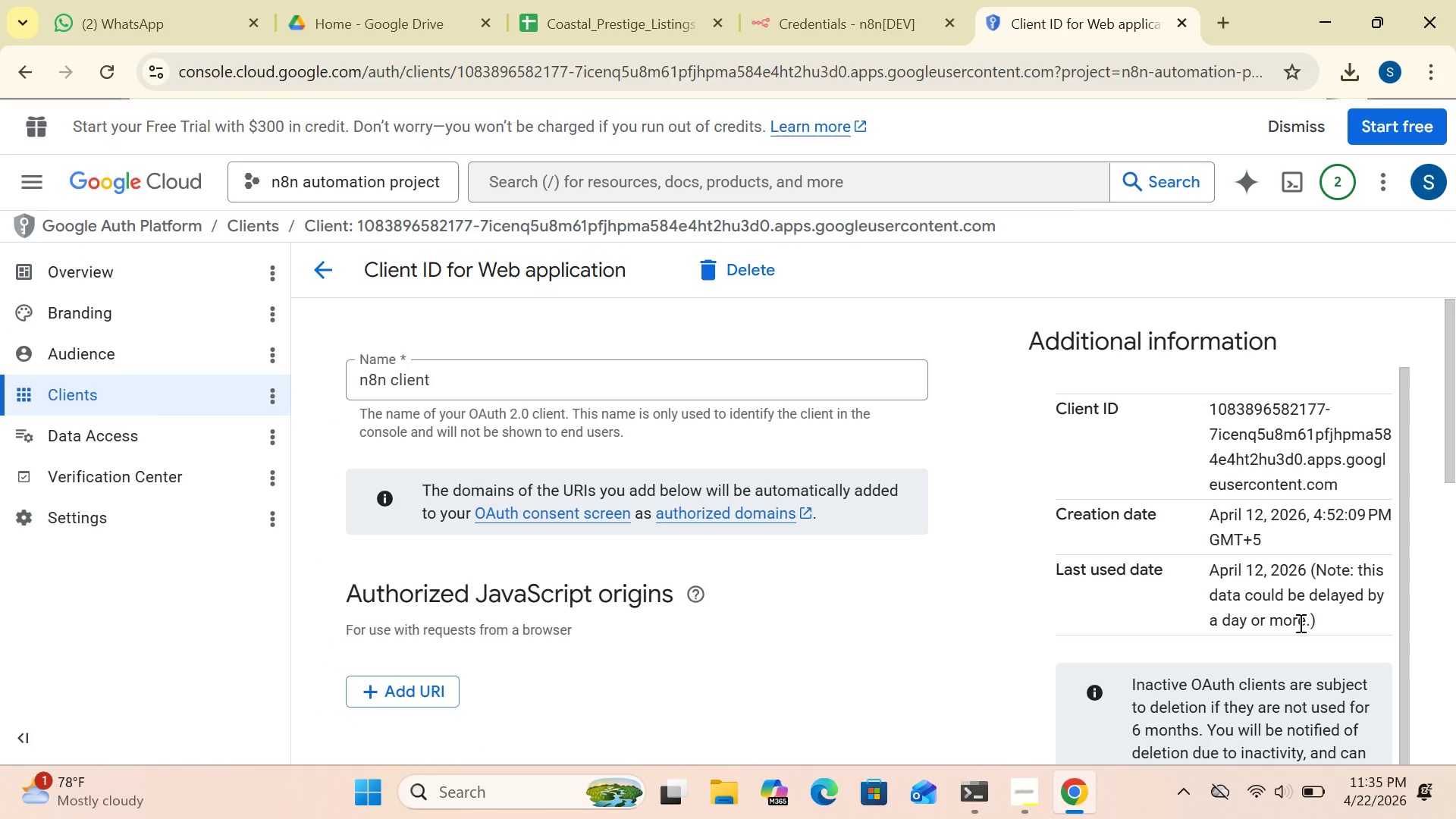 
wait(8.36)
 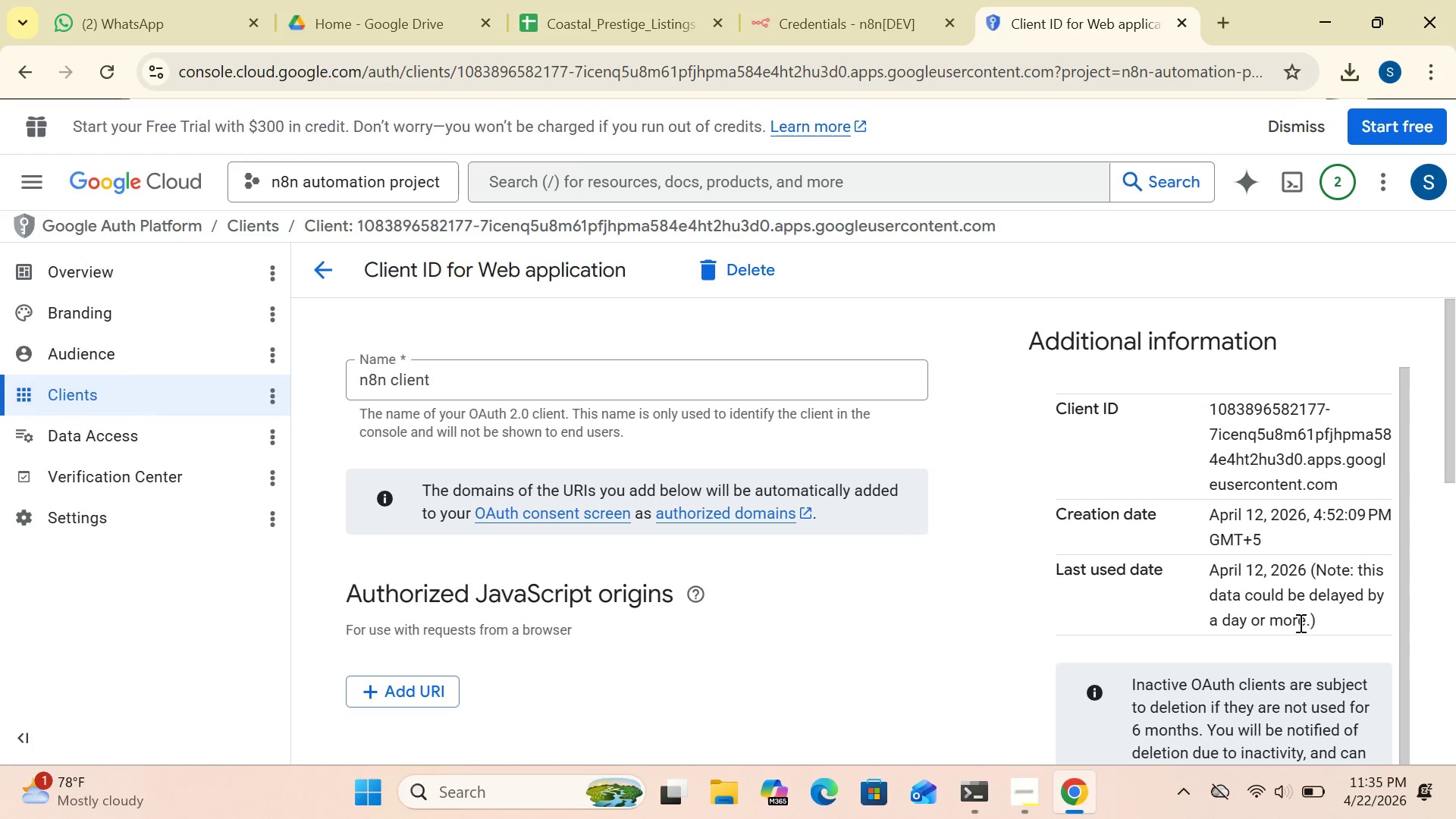 
left_click([1342, 408])
 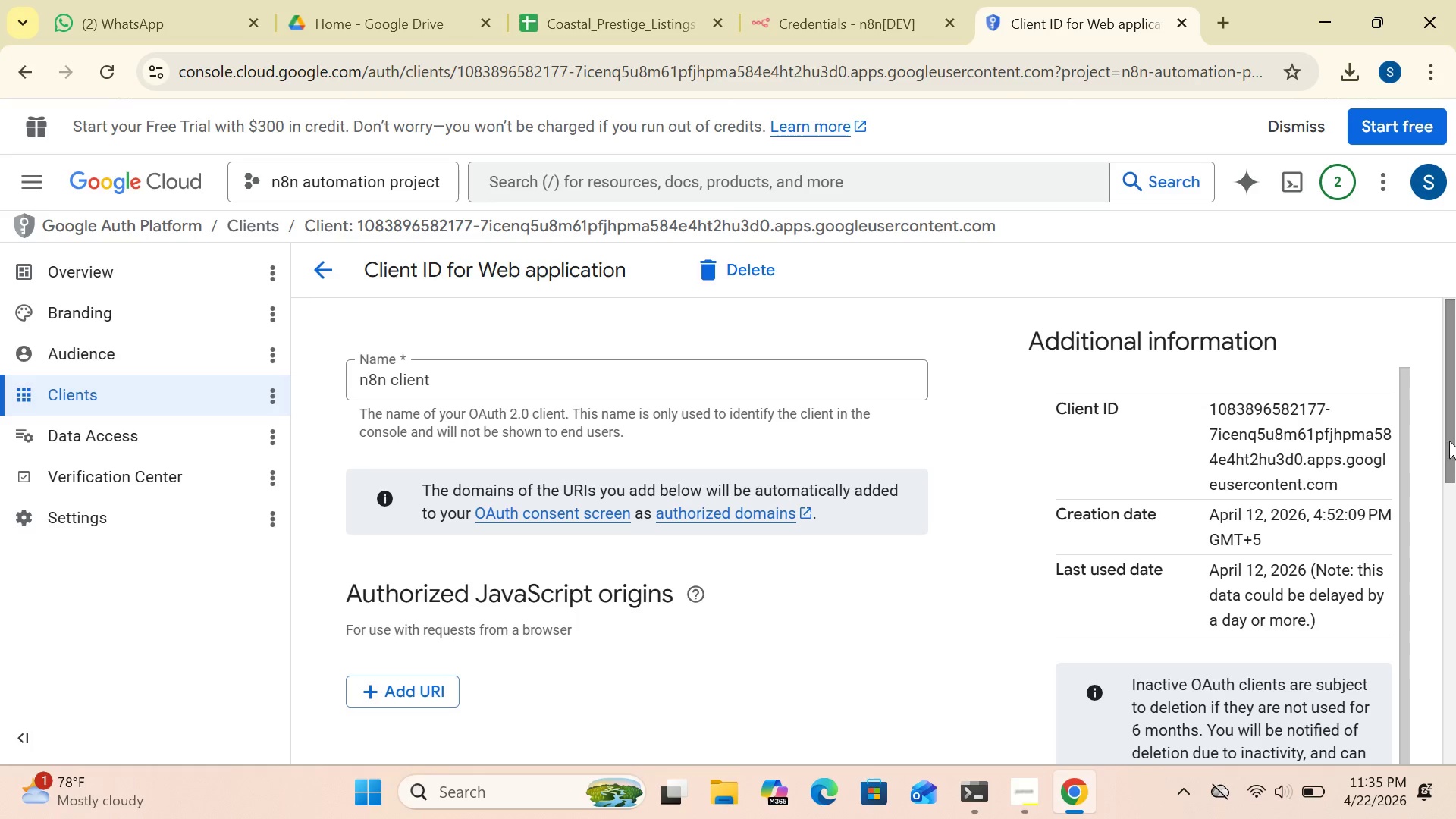 
left_click_drag(start_coordinate=[1449, 441], to_coordinate=[1417, 403])
 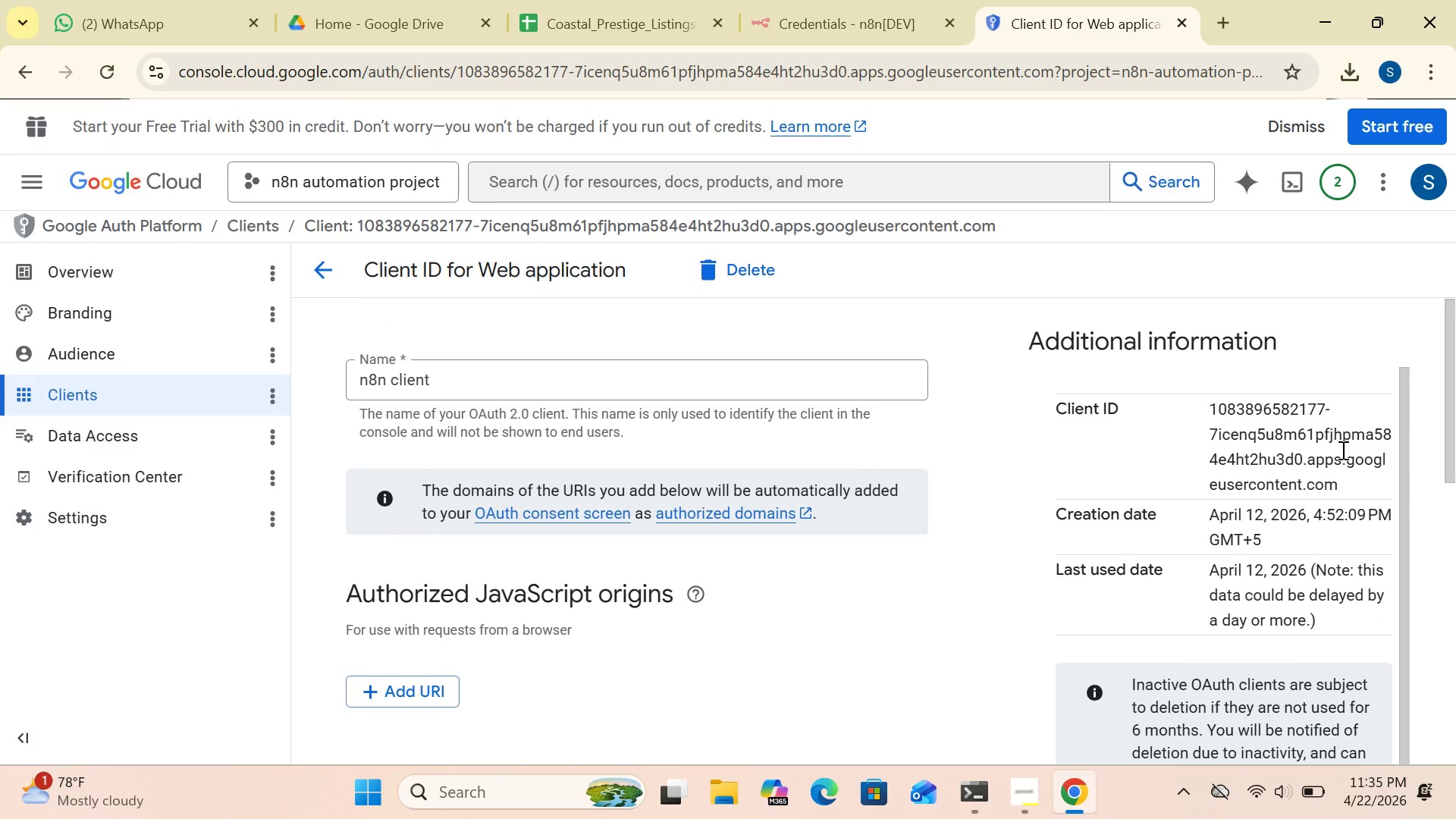 
double_click([1341, 450])
 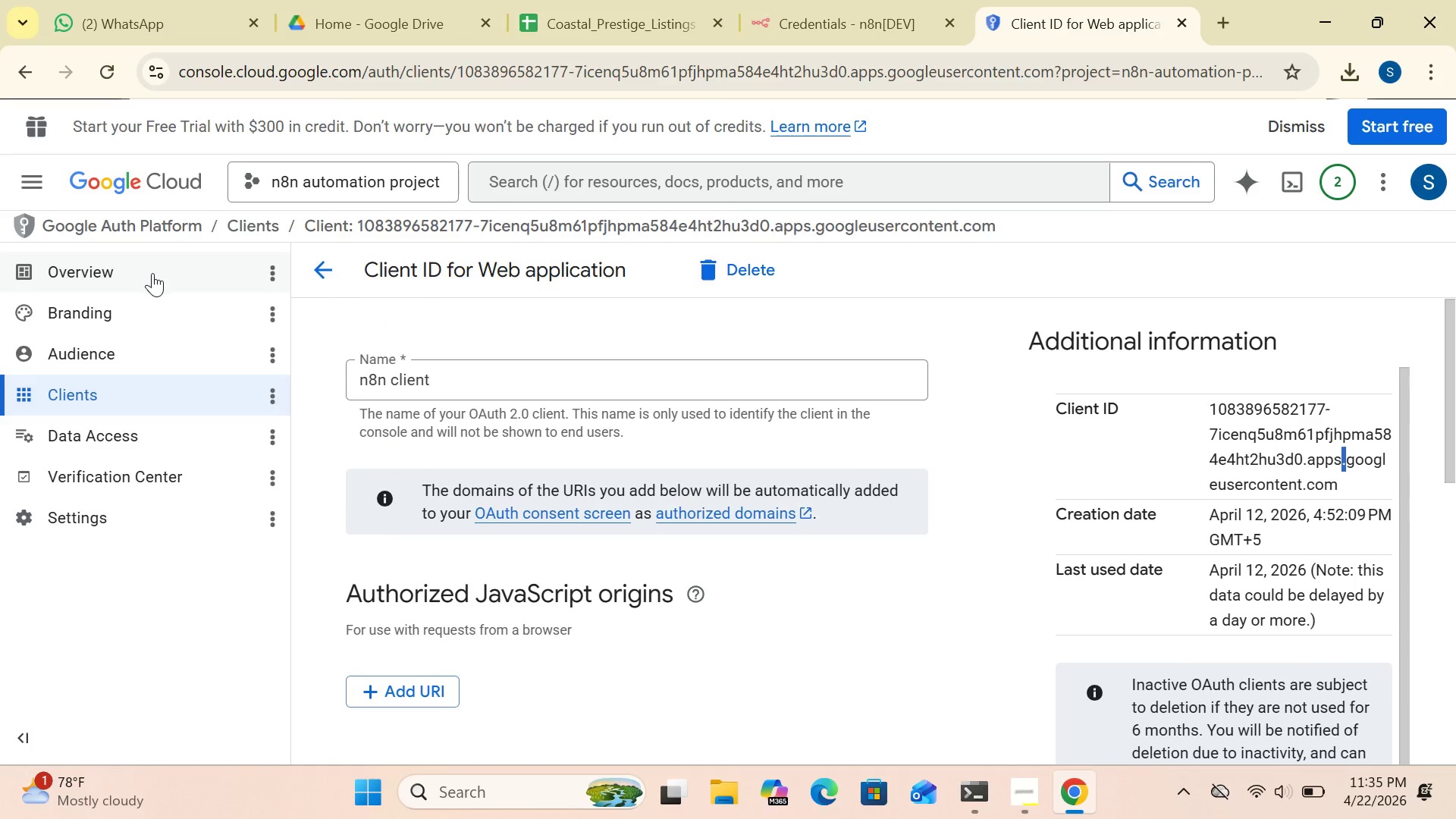 
wait(8.55)
 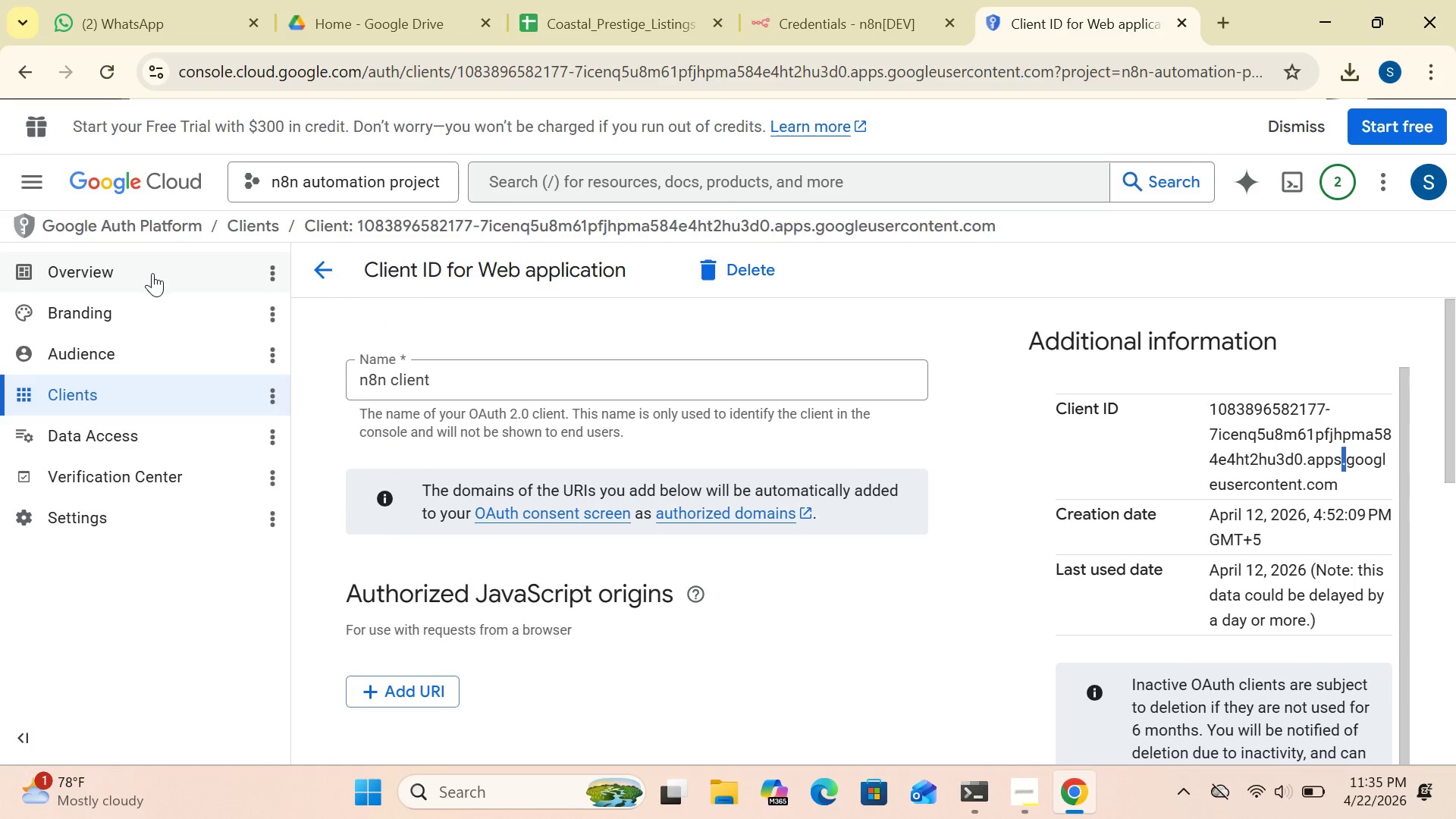 
left_click([27, 75])
 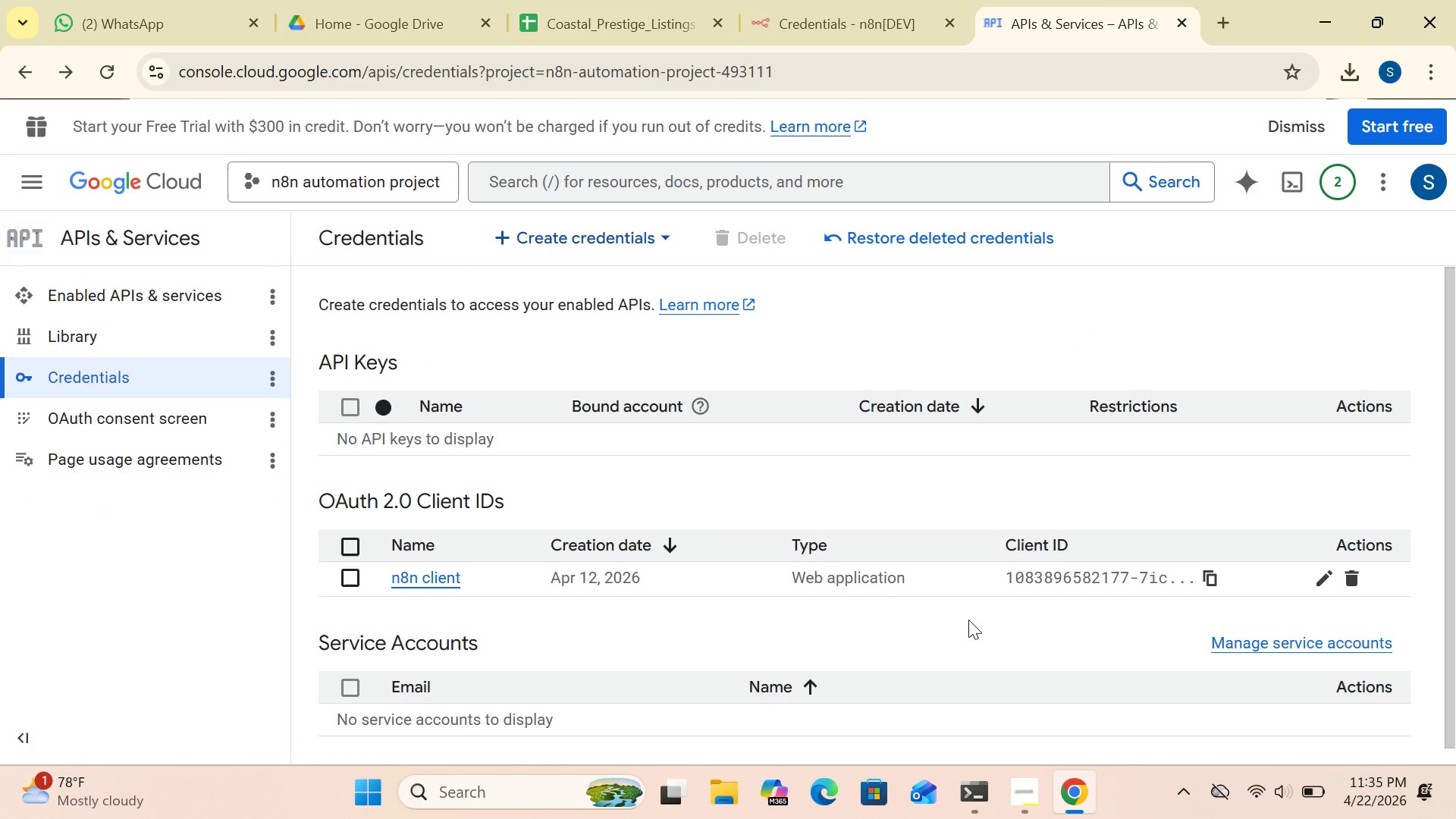 
wait(5.97)
 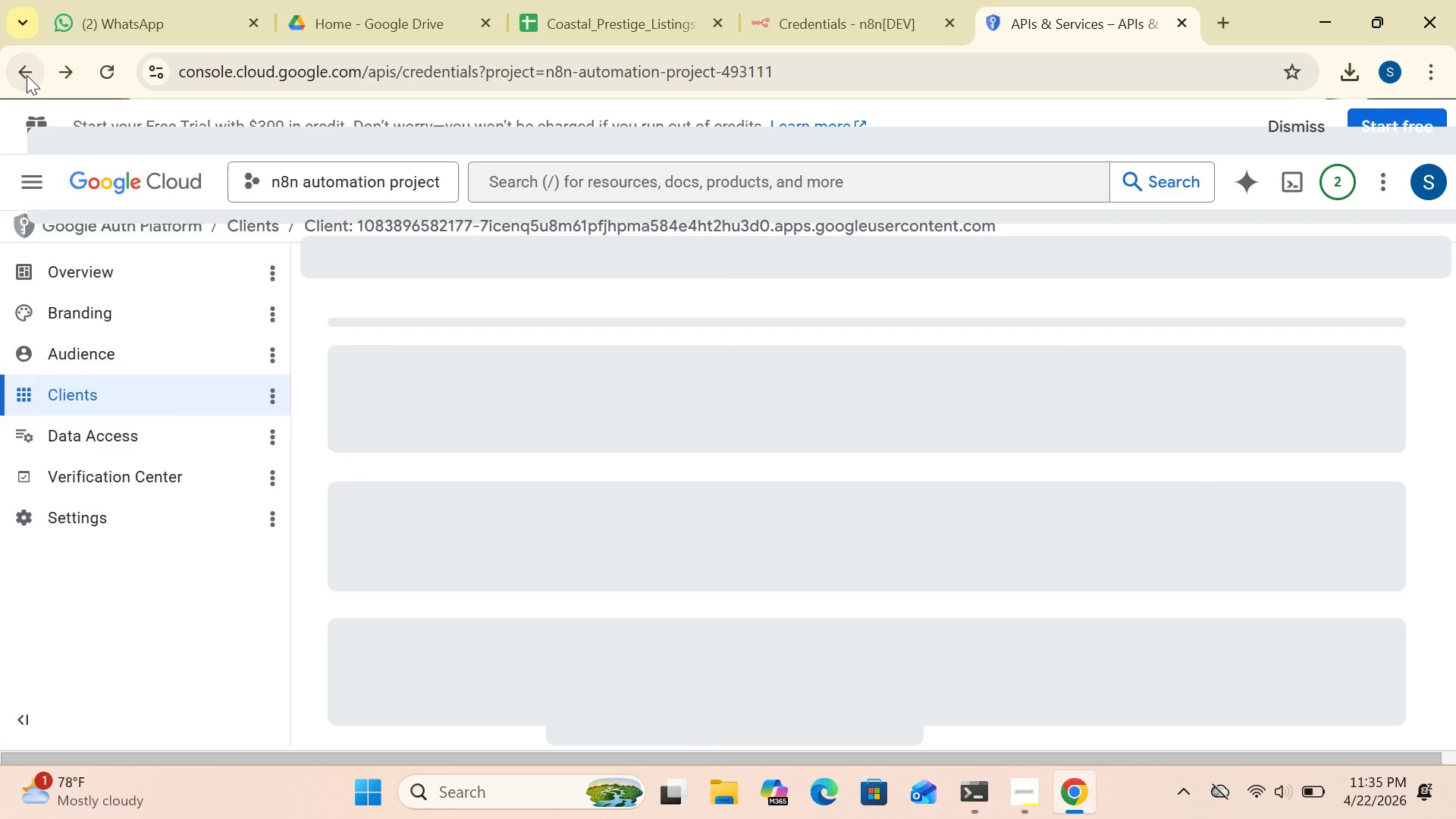 
left_click([1214, 573])
 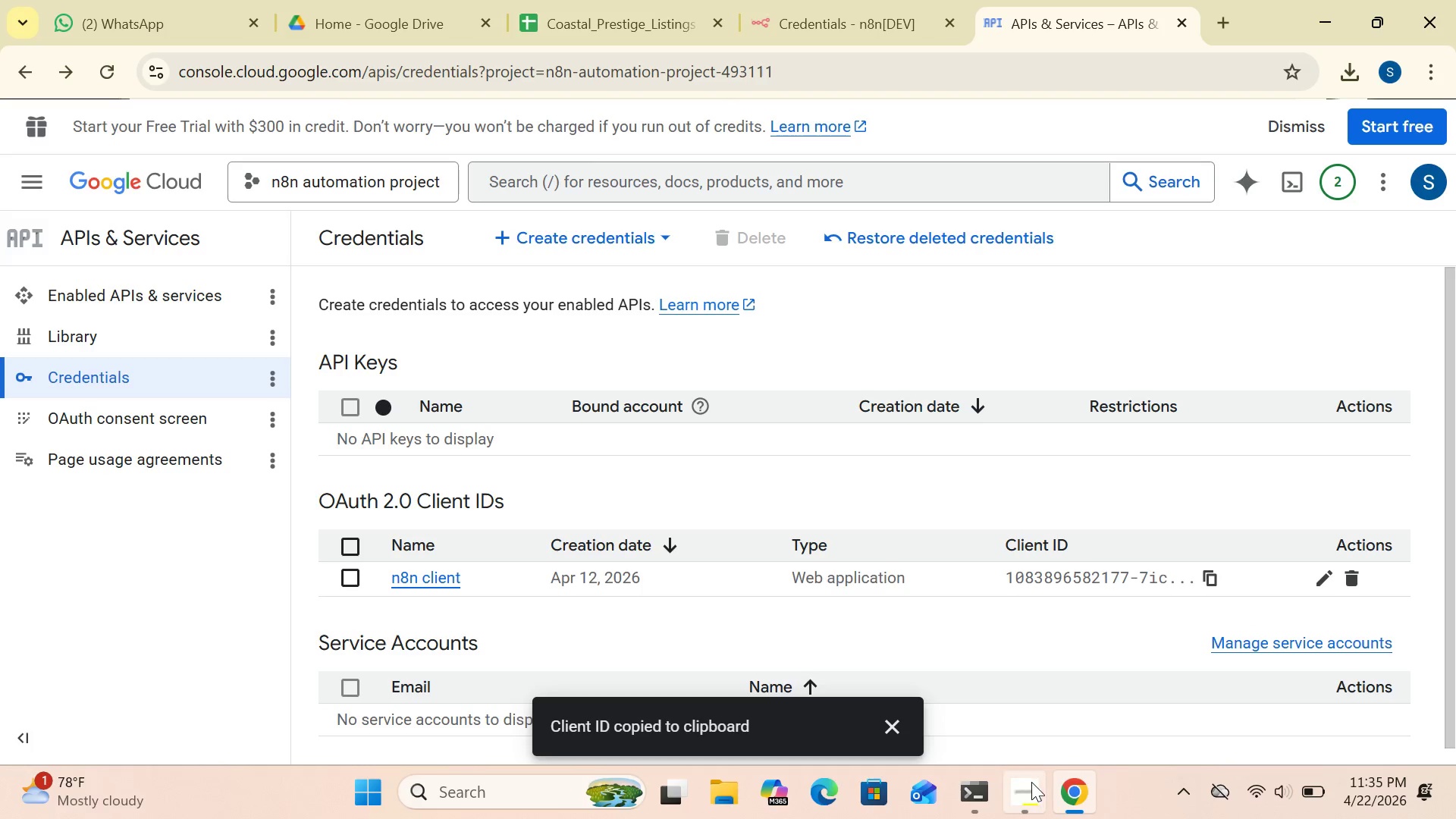 
left_click([1031, 782])